 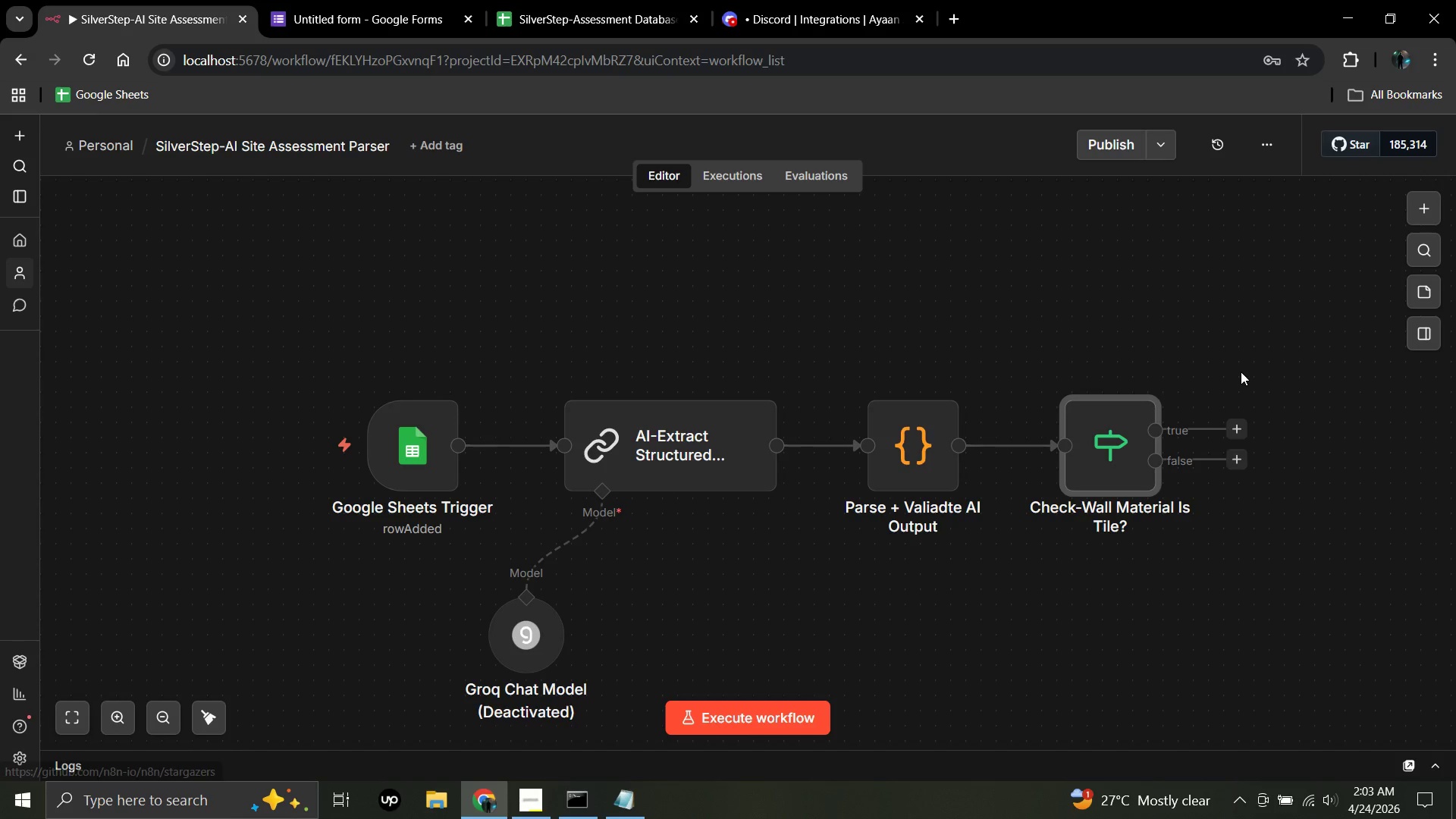 
left_click_drag(start_coordinate=[419, 445], to_coordinate=[313, 445])
 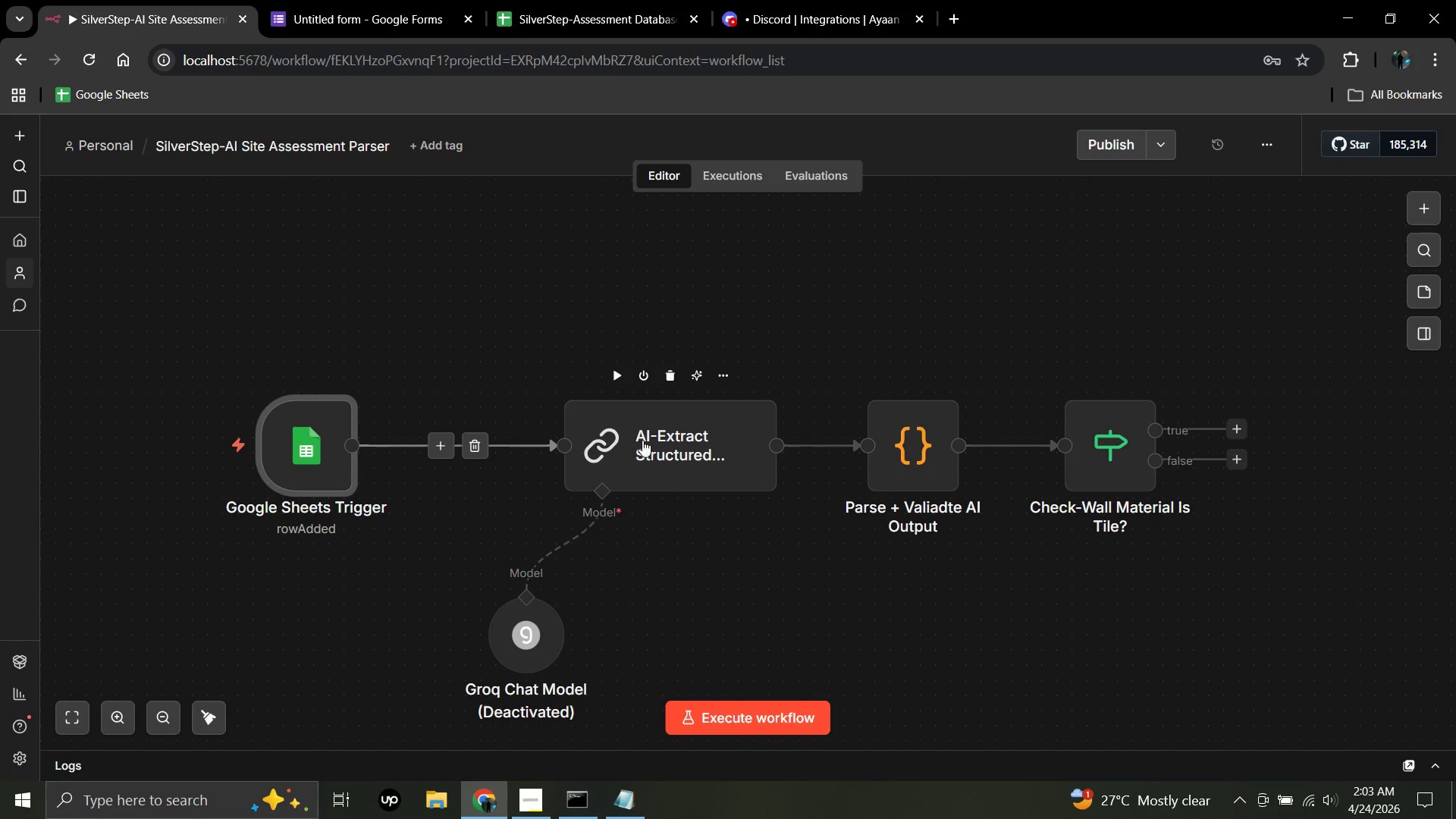 
left_click_drag(start_coordinate=[649, 437], to_coordinate=[533, 441])
 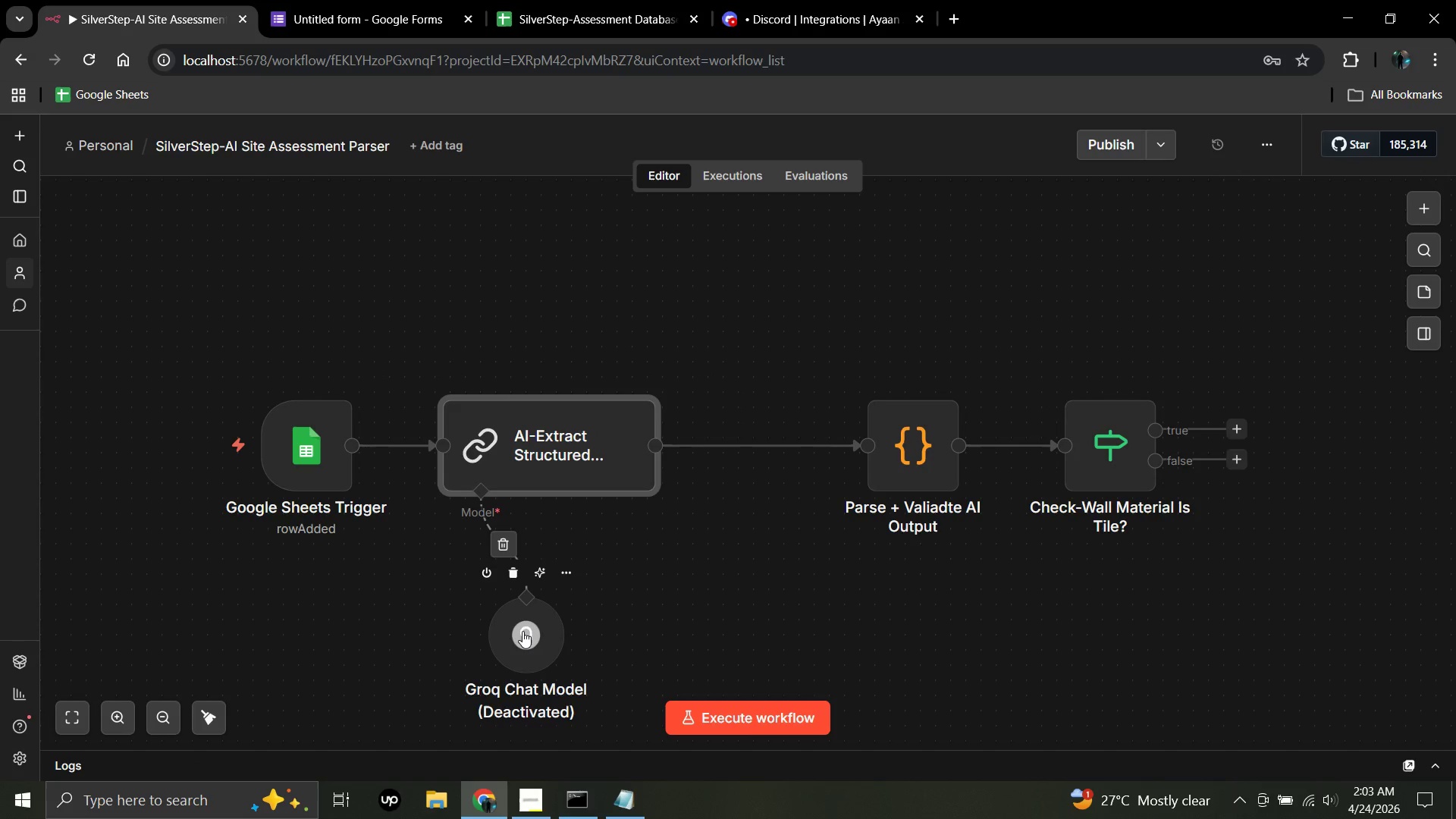 
left_click_drag(start_coordinate=[522, 631], to_coordinate=[479, 633])
 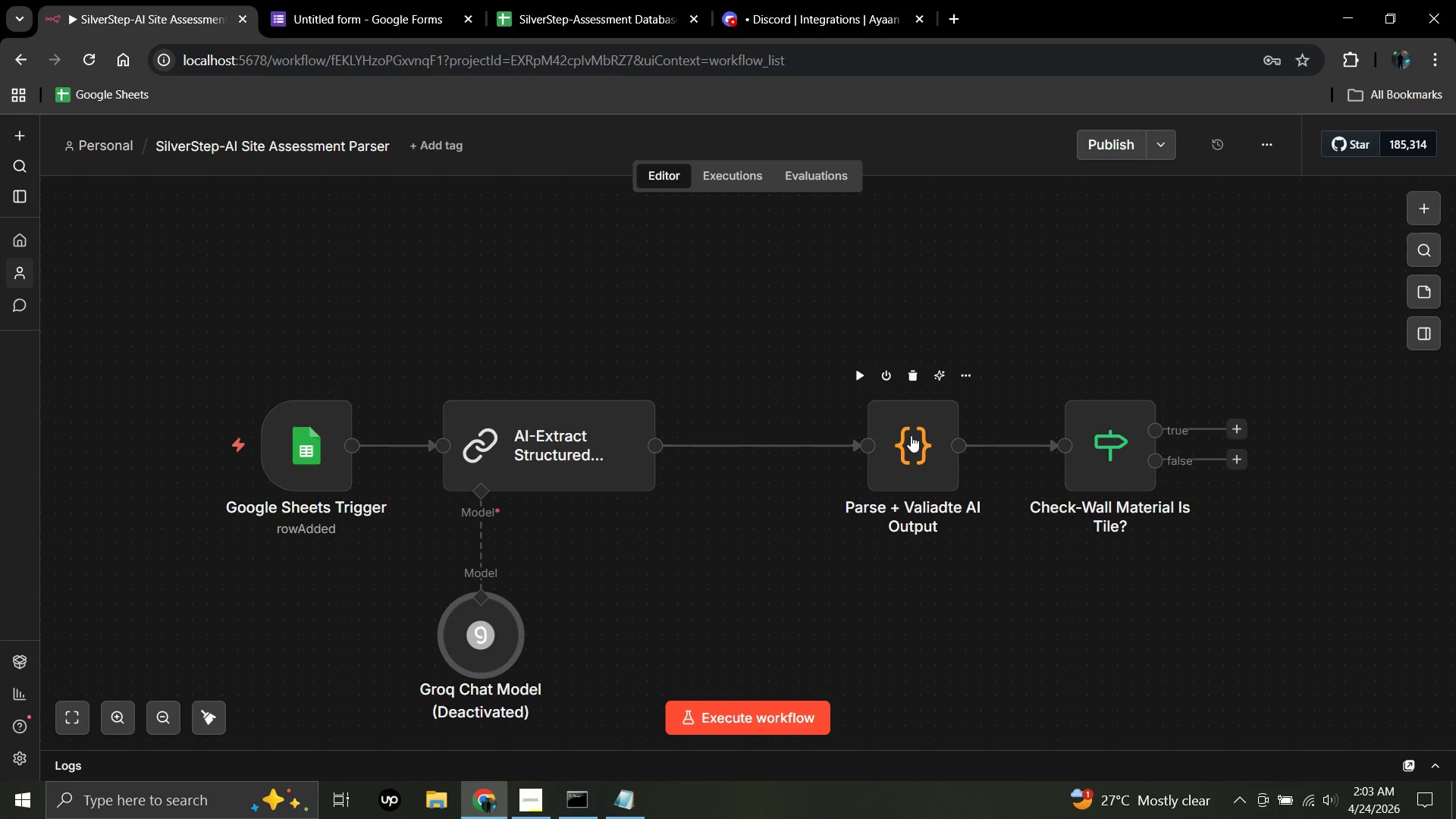 
left_click_drag(start_coordinate=[915, 435], to_coordinate=[833, 444])
 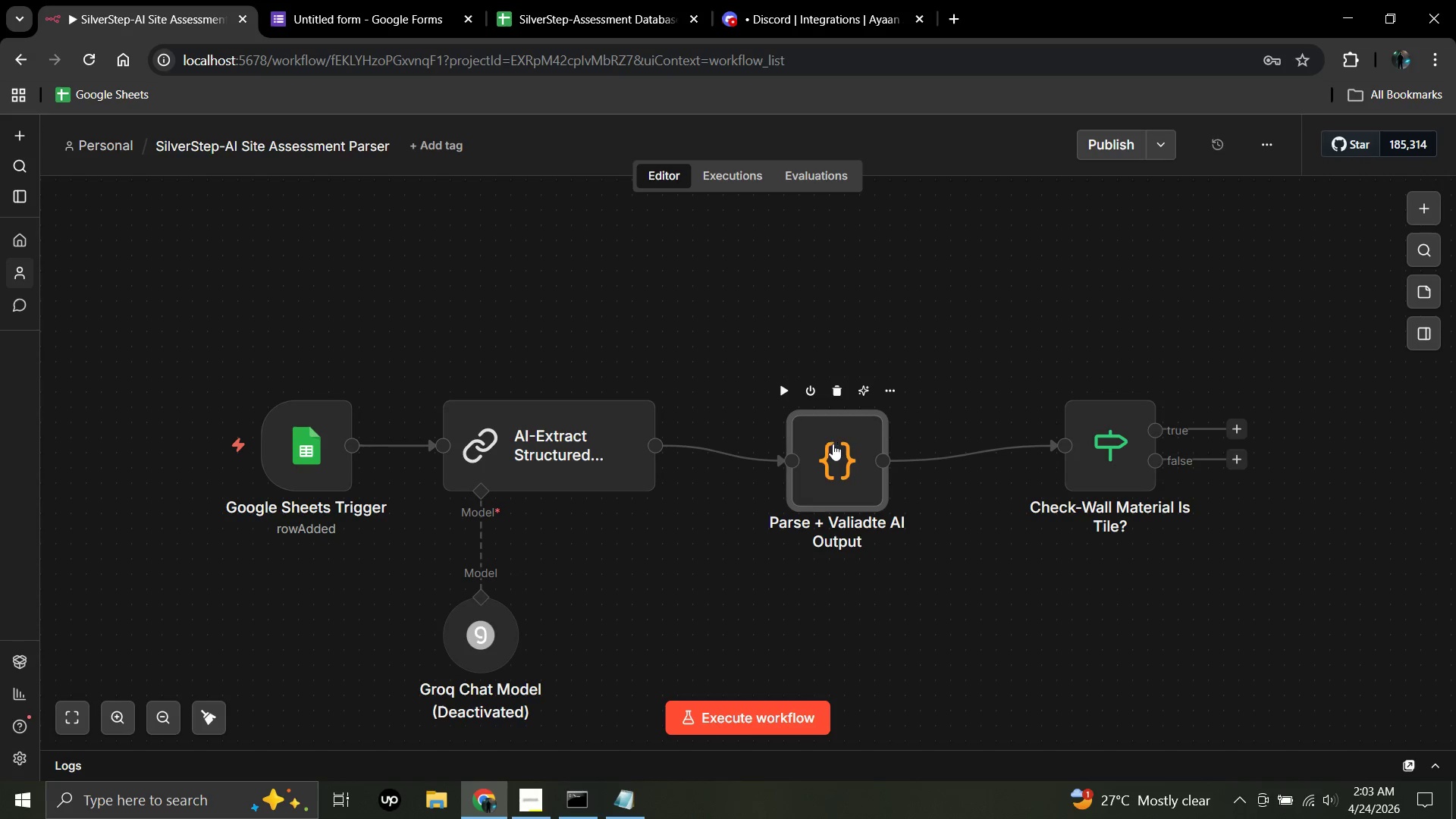 
left_click_drag(start_coordinate=[833, 444], to_coordinate=[833, 428])
 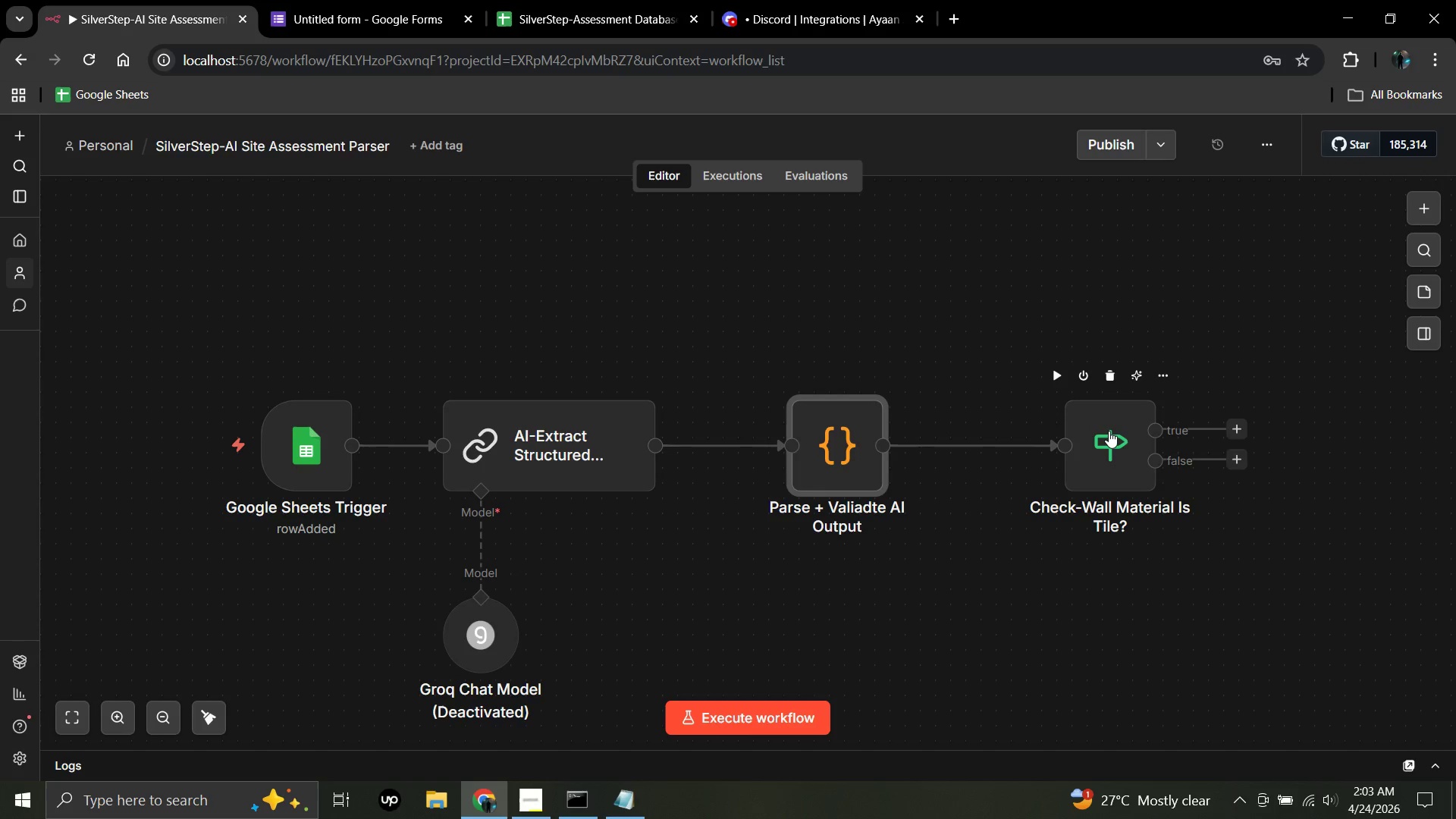 
left_click_drag(start_coordinate=[1109, 431], to_coordinate=[1051, 442])
 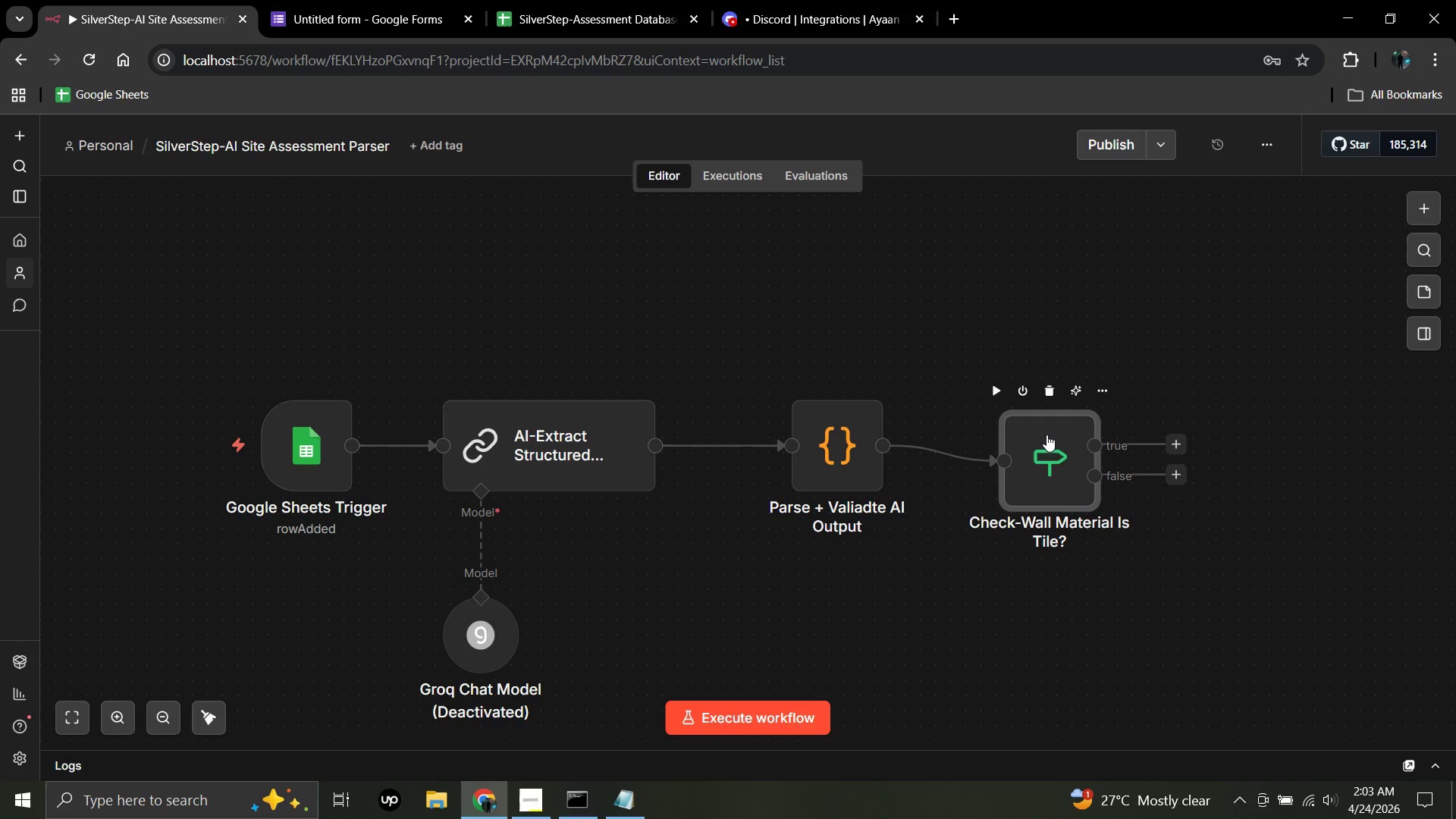 
left_click_drag(start_coordinate=[1046, 435], to_coordinate=[1045, 415])
 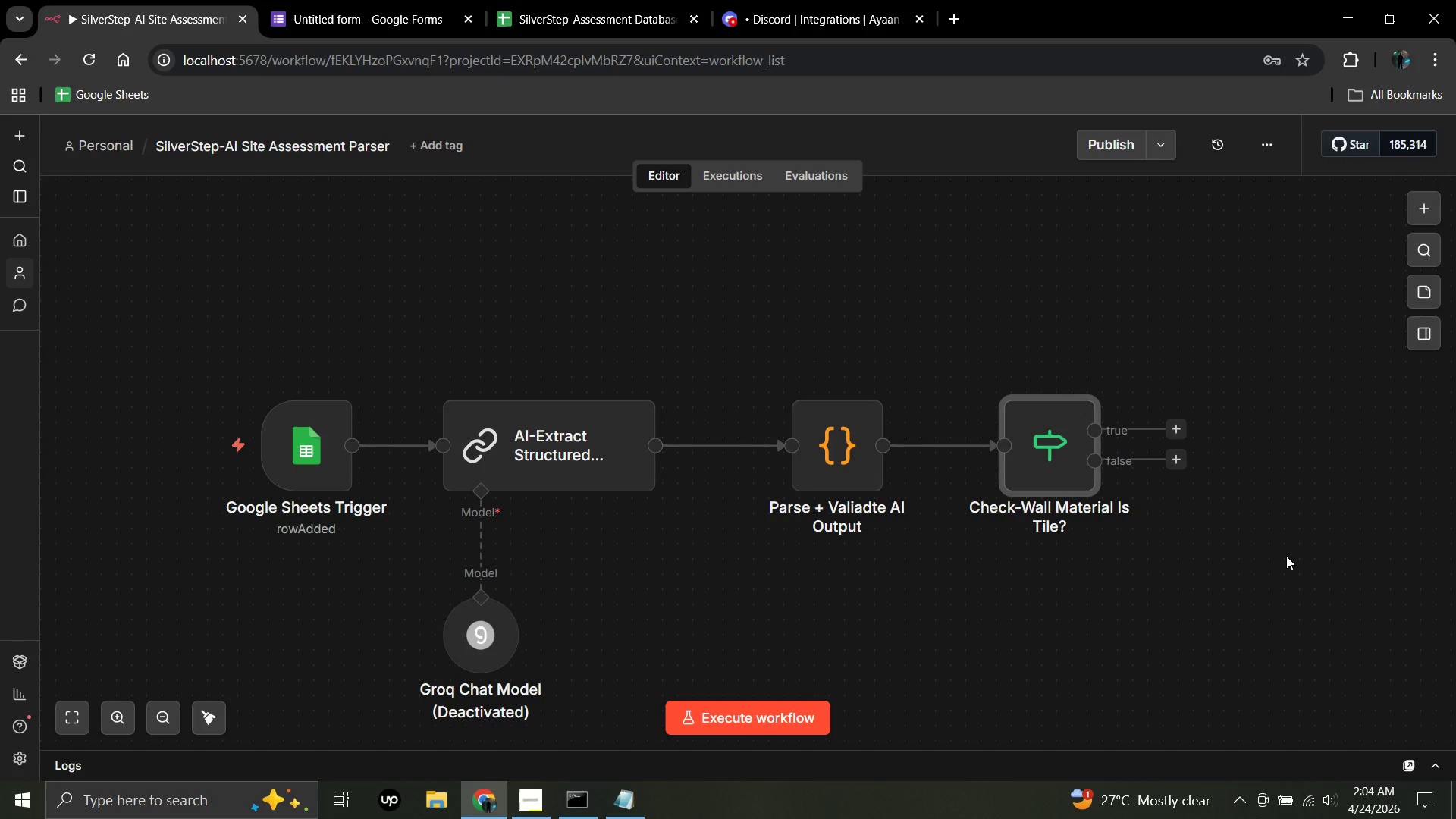 
wait(53.86)
 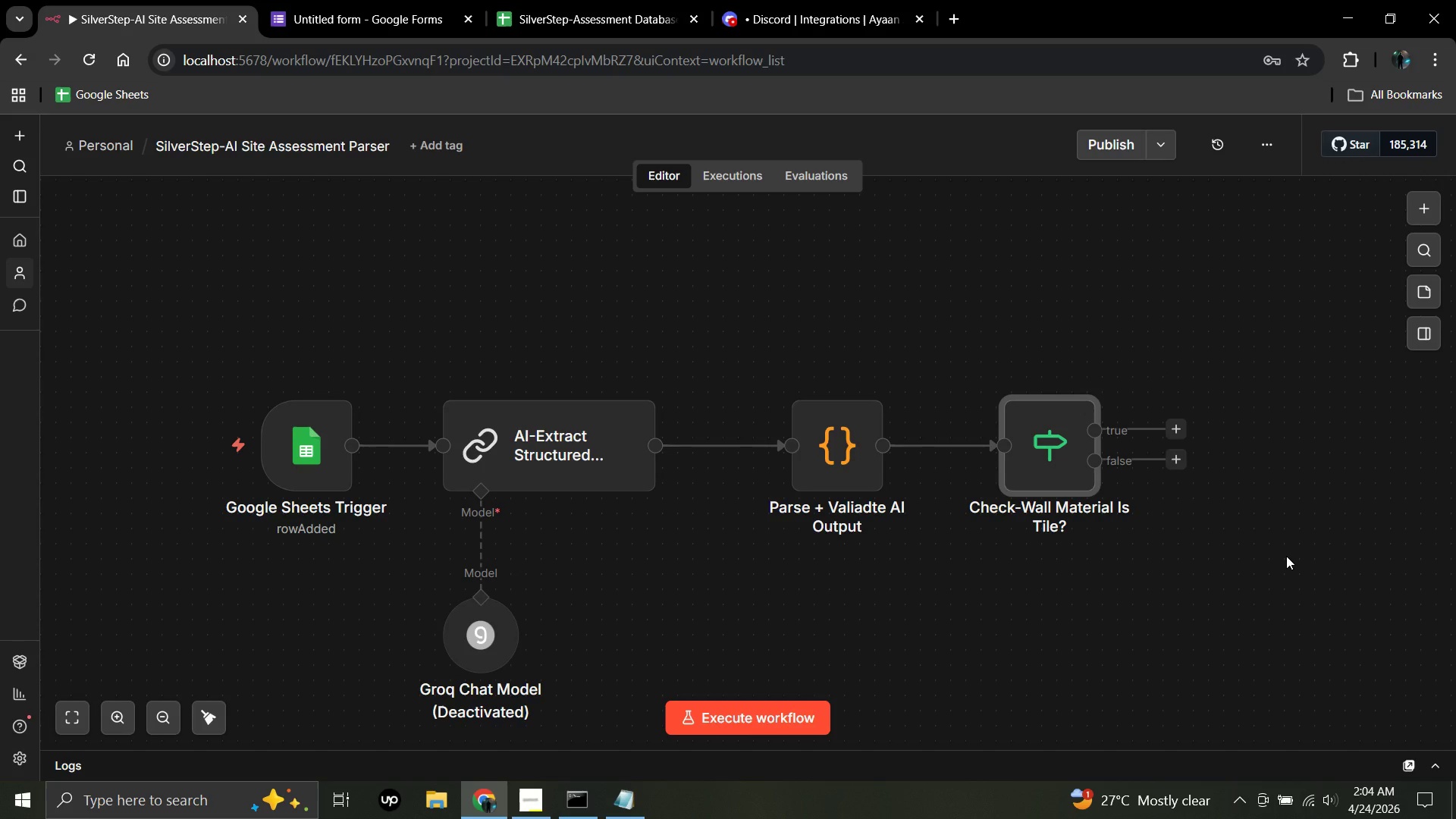 
left_click([1177, 428])
 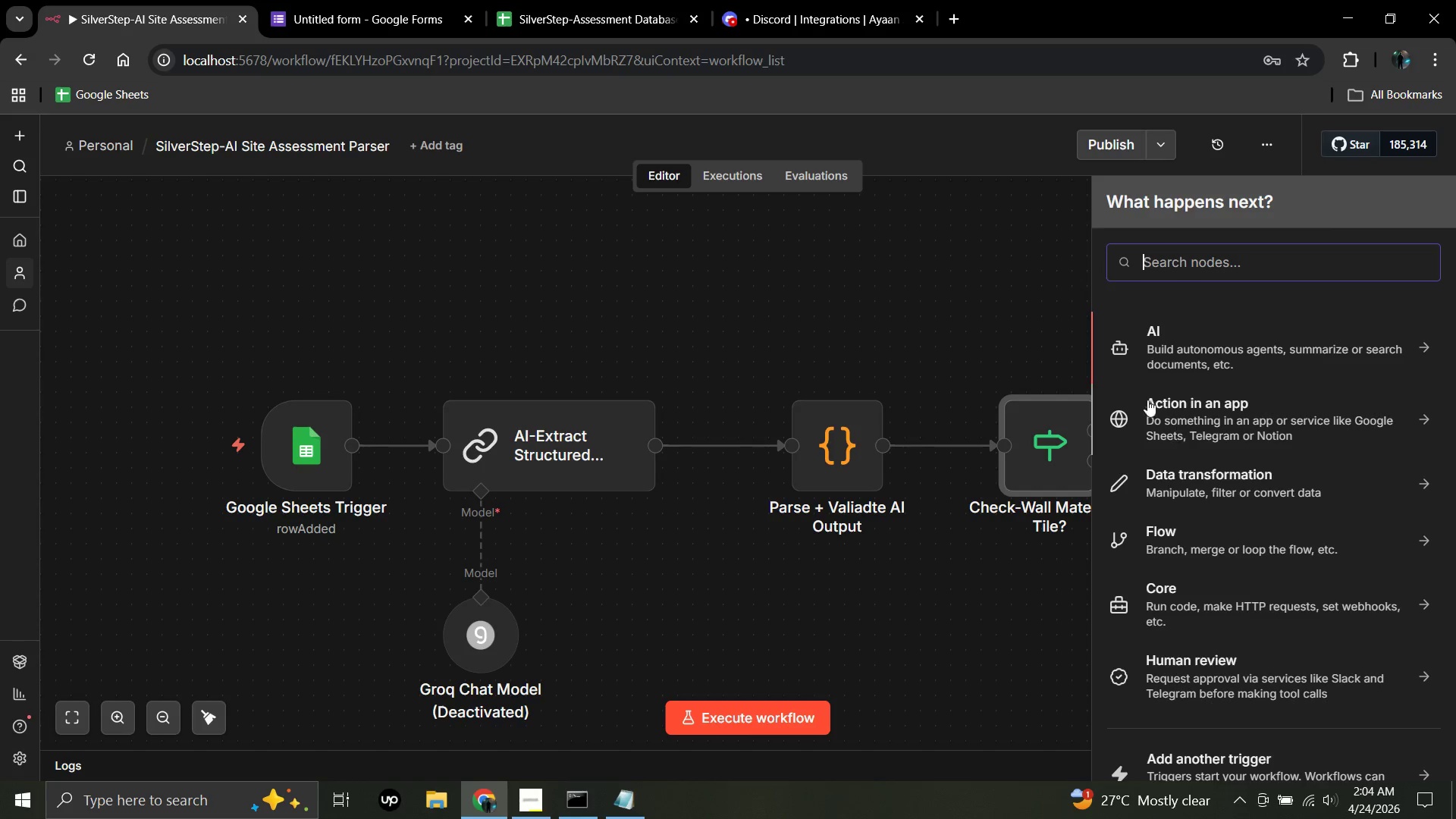 
wait(6.22)
 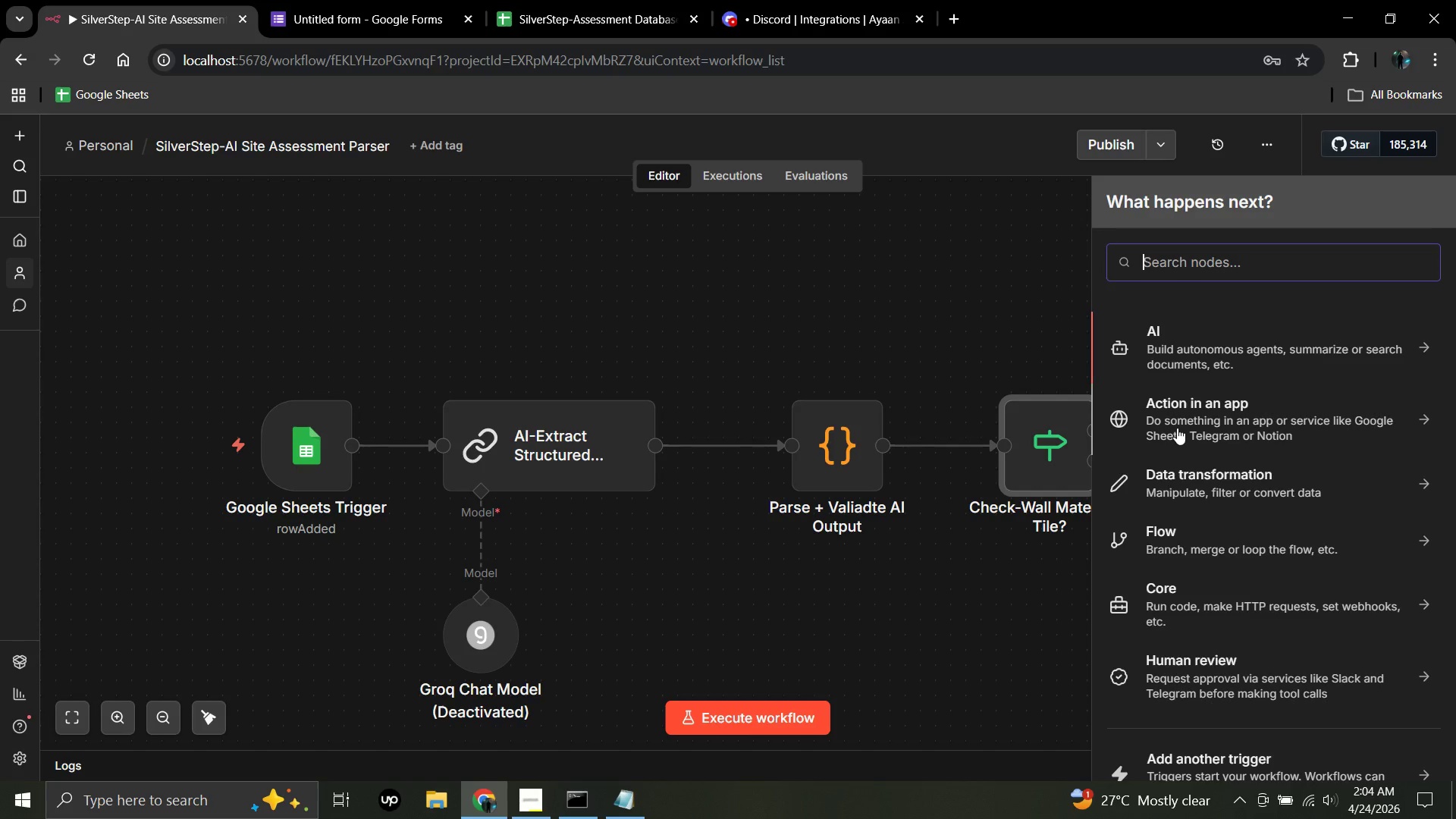 
left_click([1156, 250])
 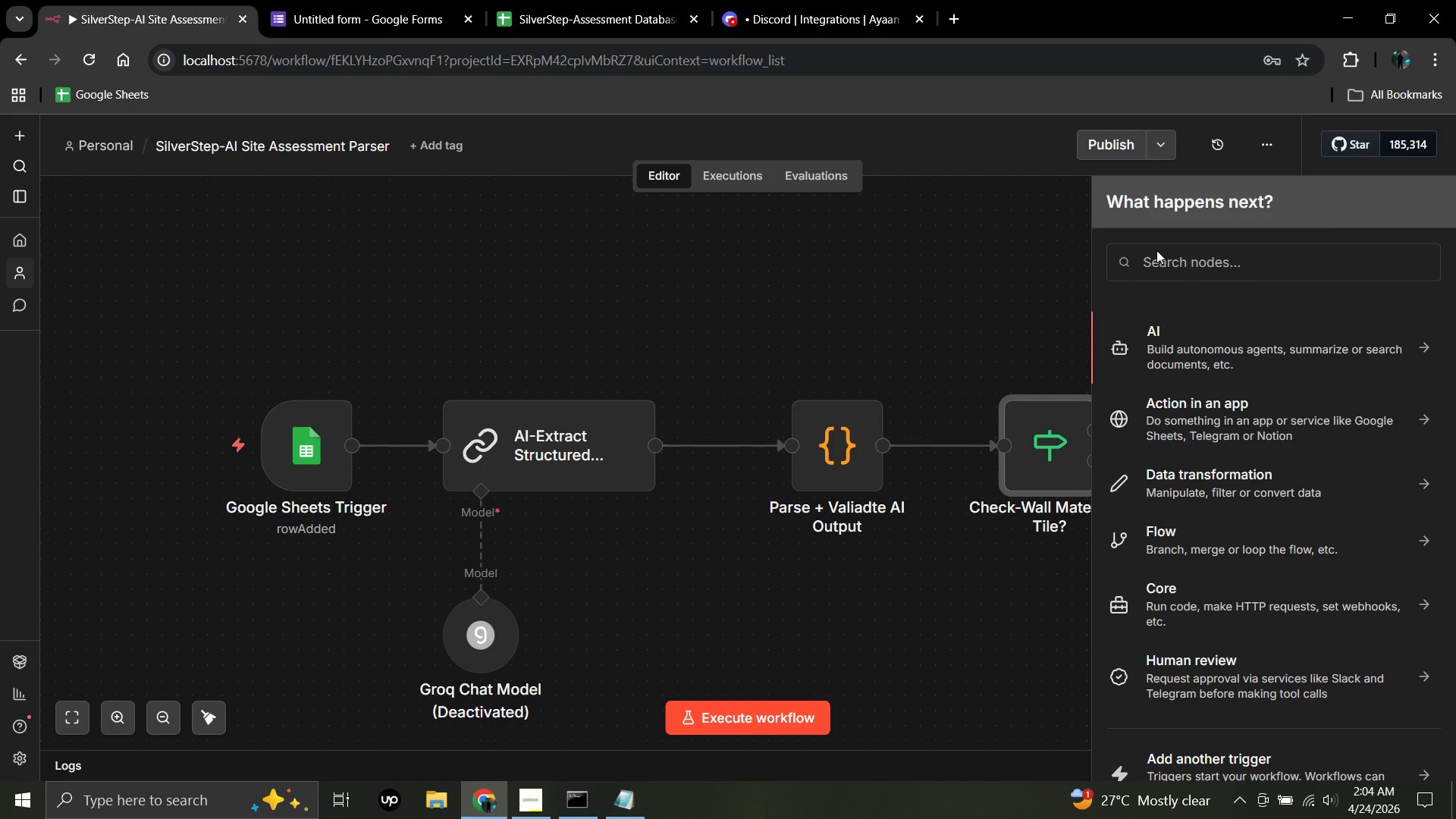 
type(edit )
 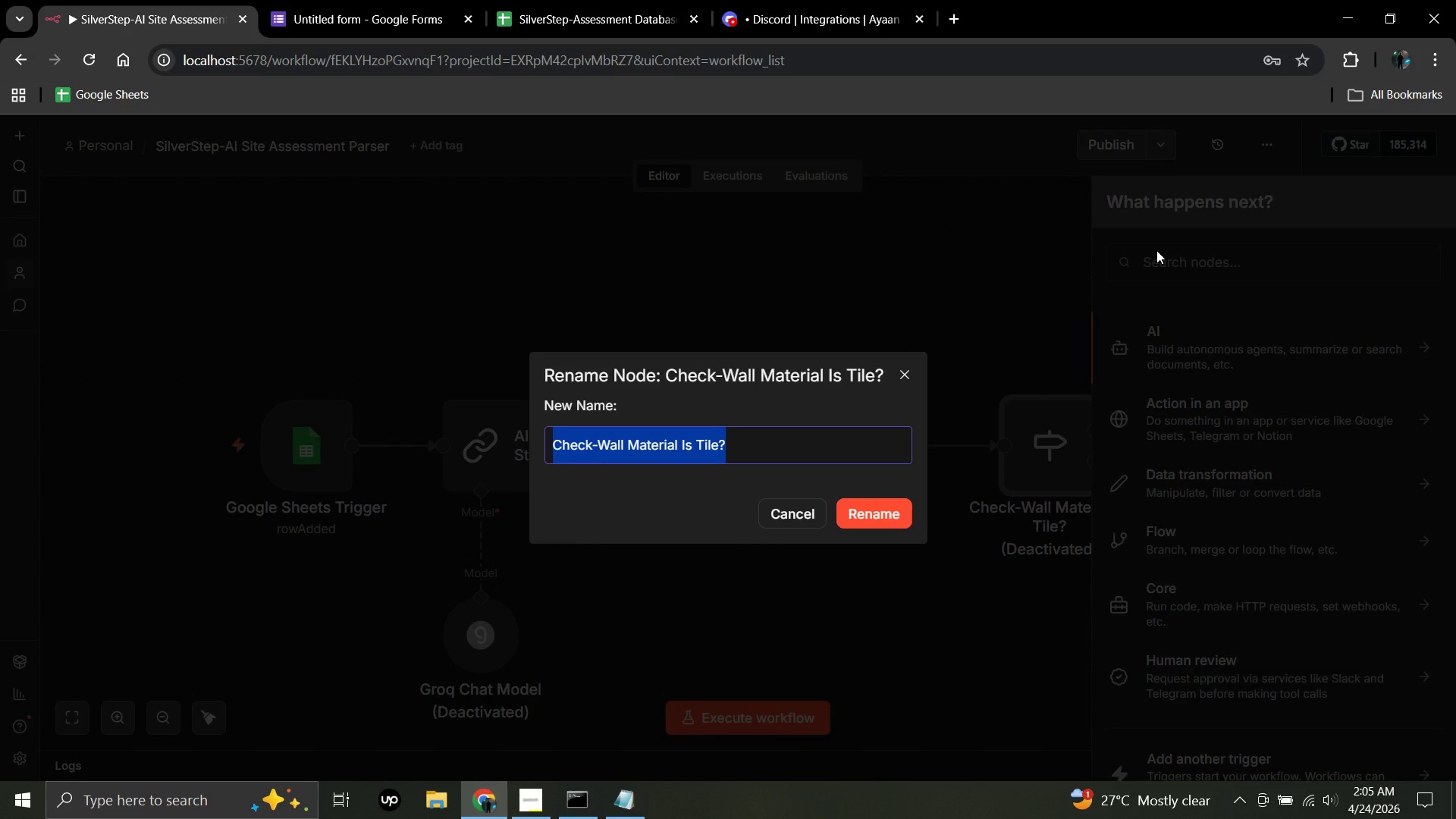 
left_click([1156, 250])
 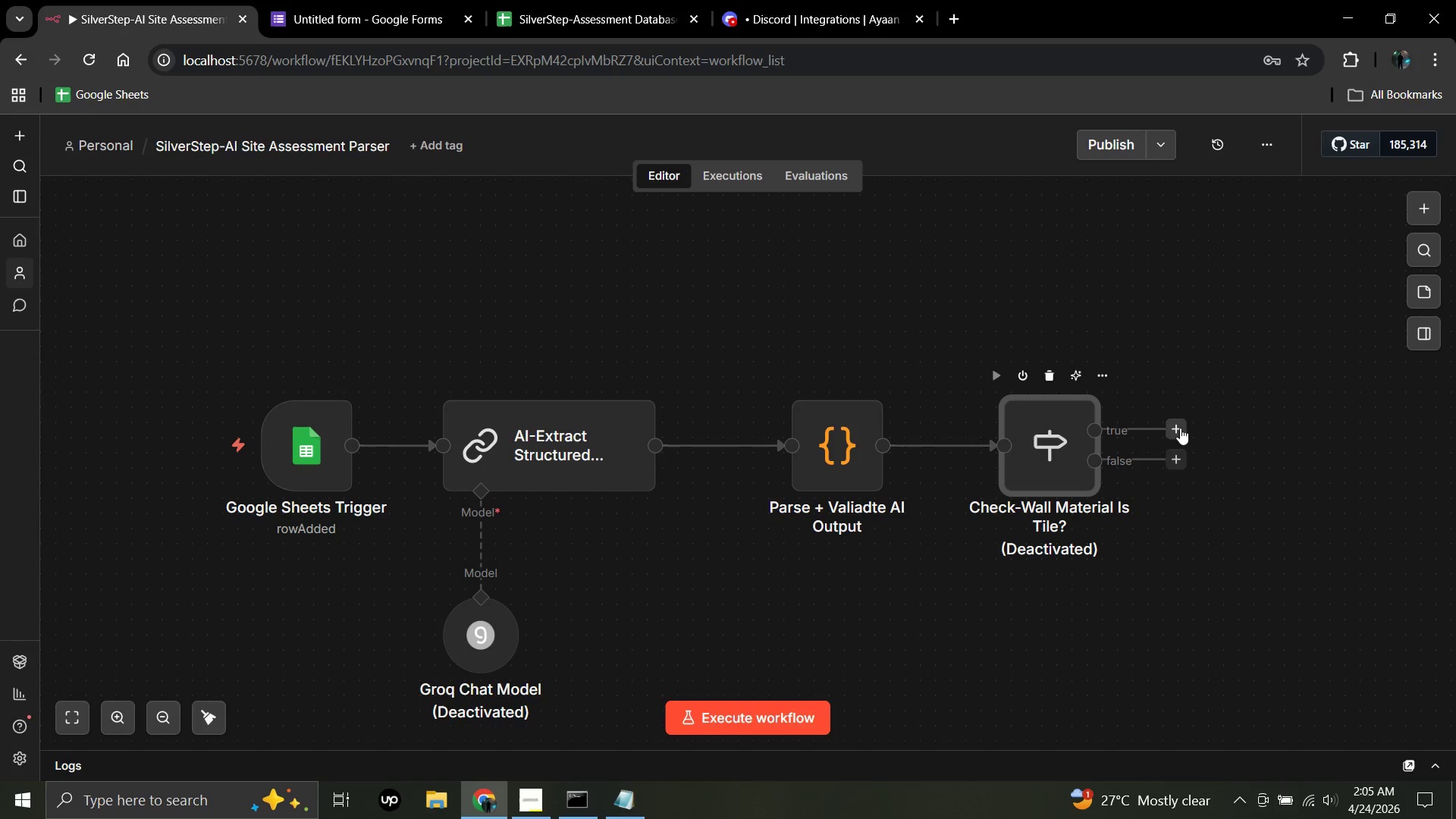 
left_click([1178, 424])
 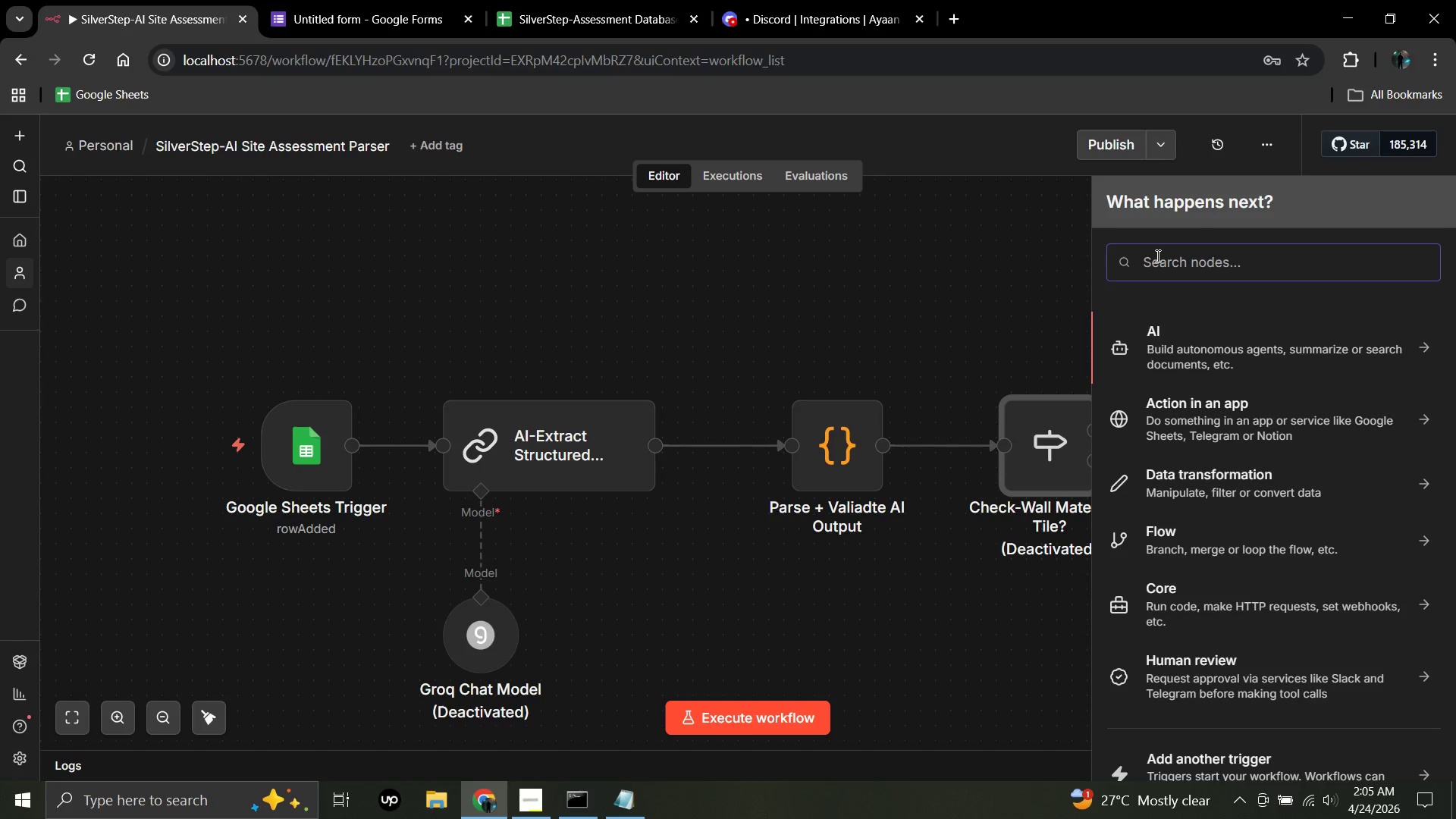 
left_click([1156, 256])
 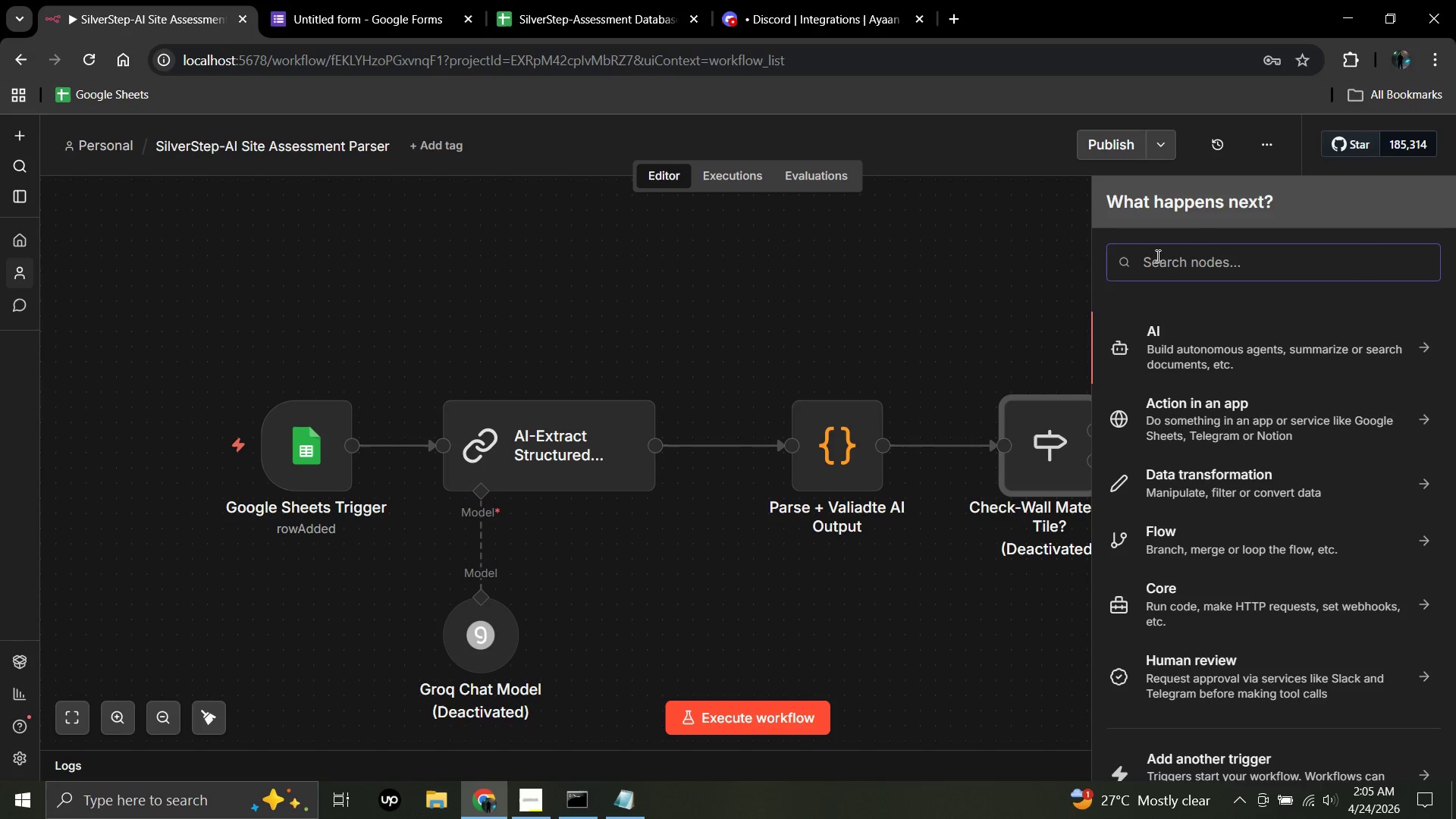 
key(E)
 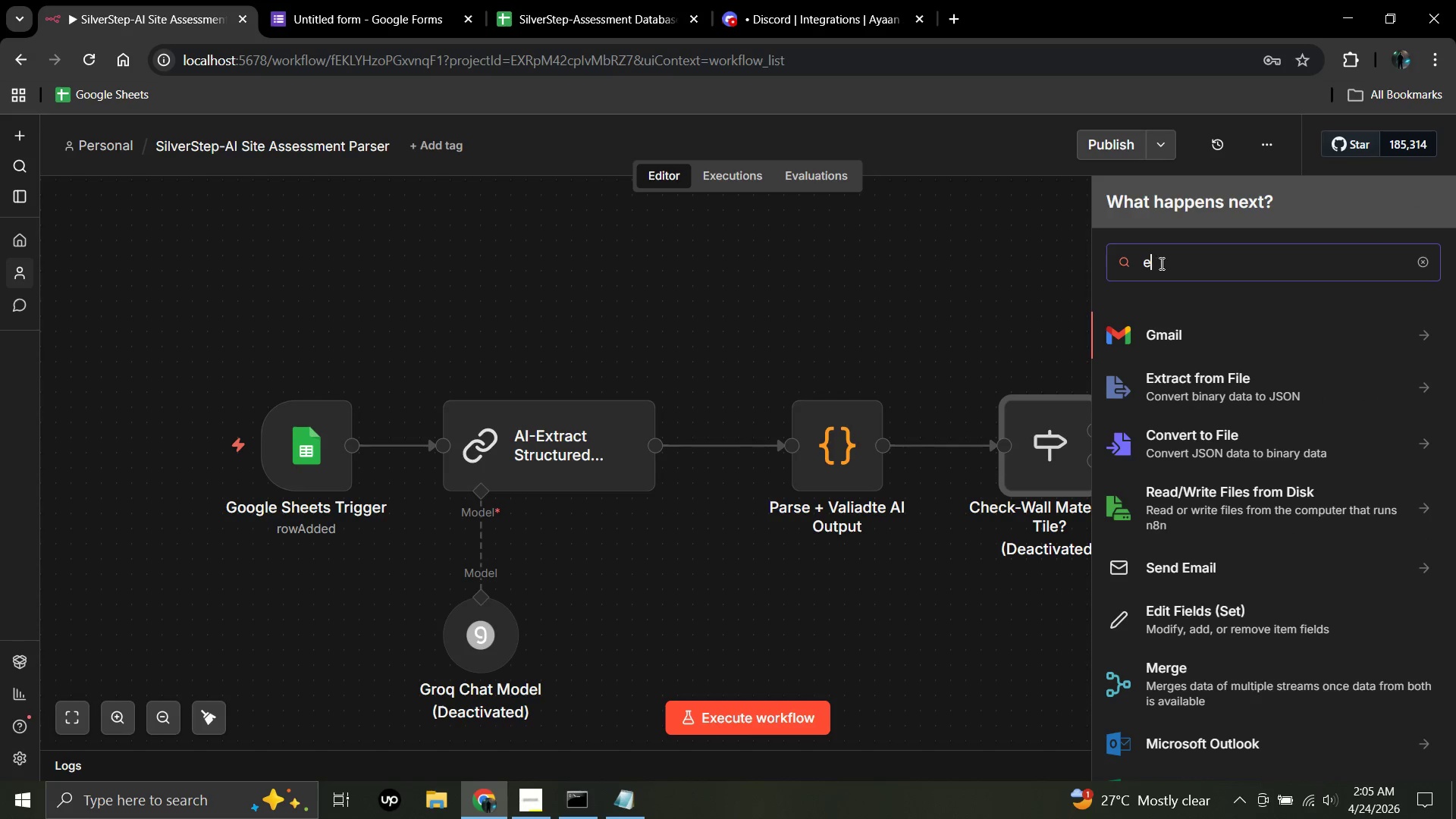 
type(dit)
 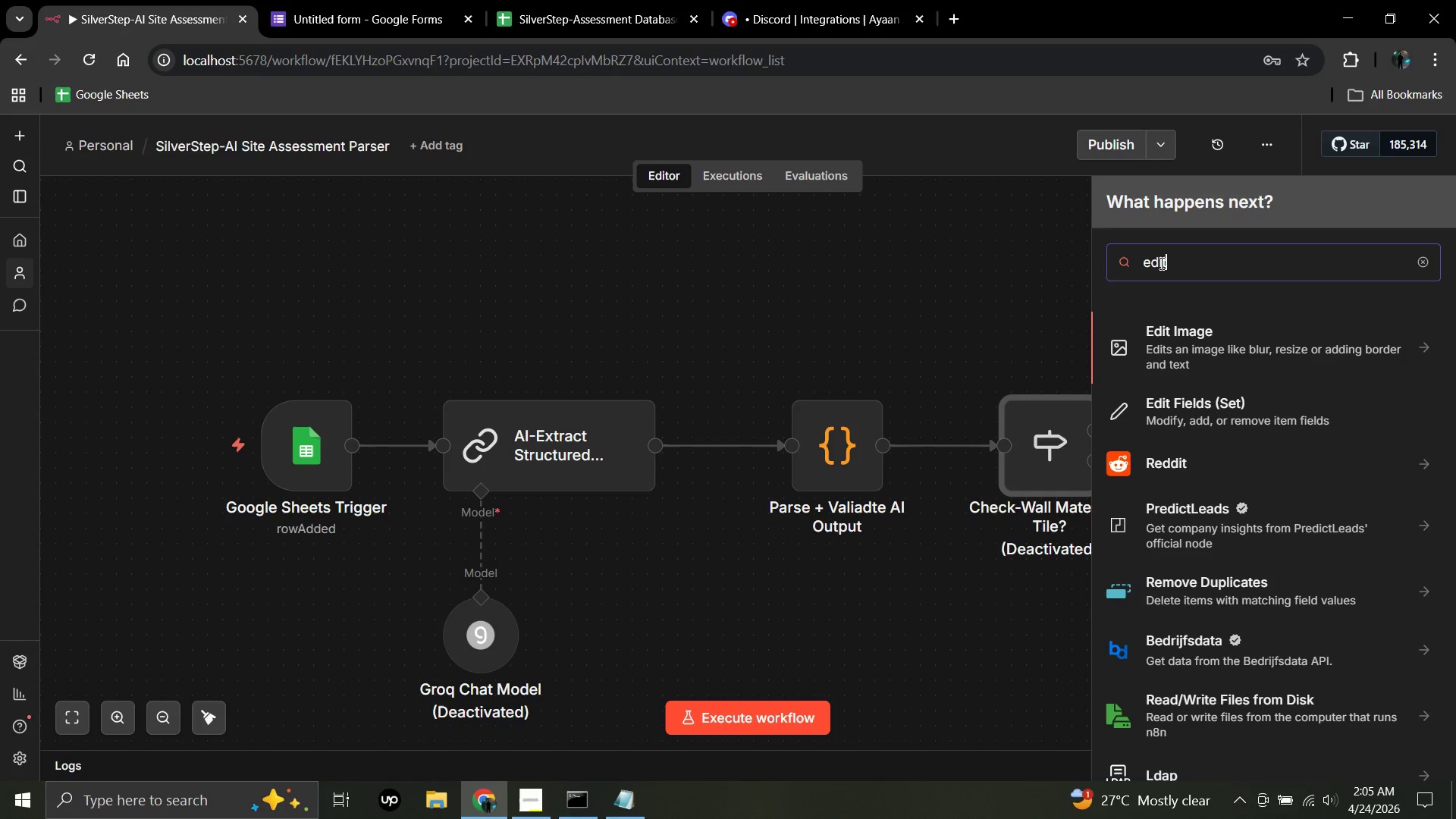 
wait(23.23)
 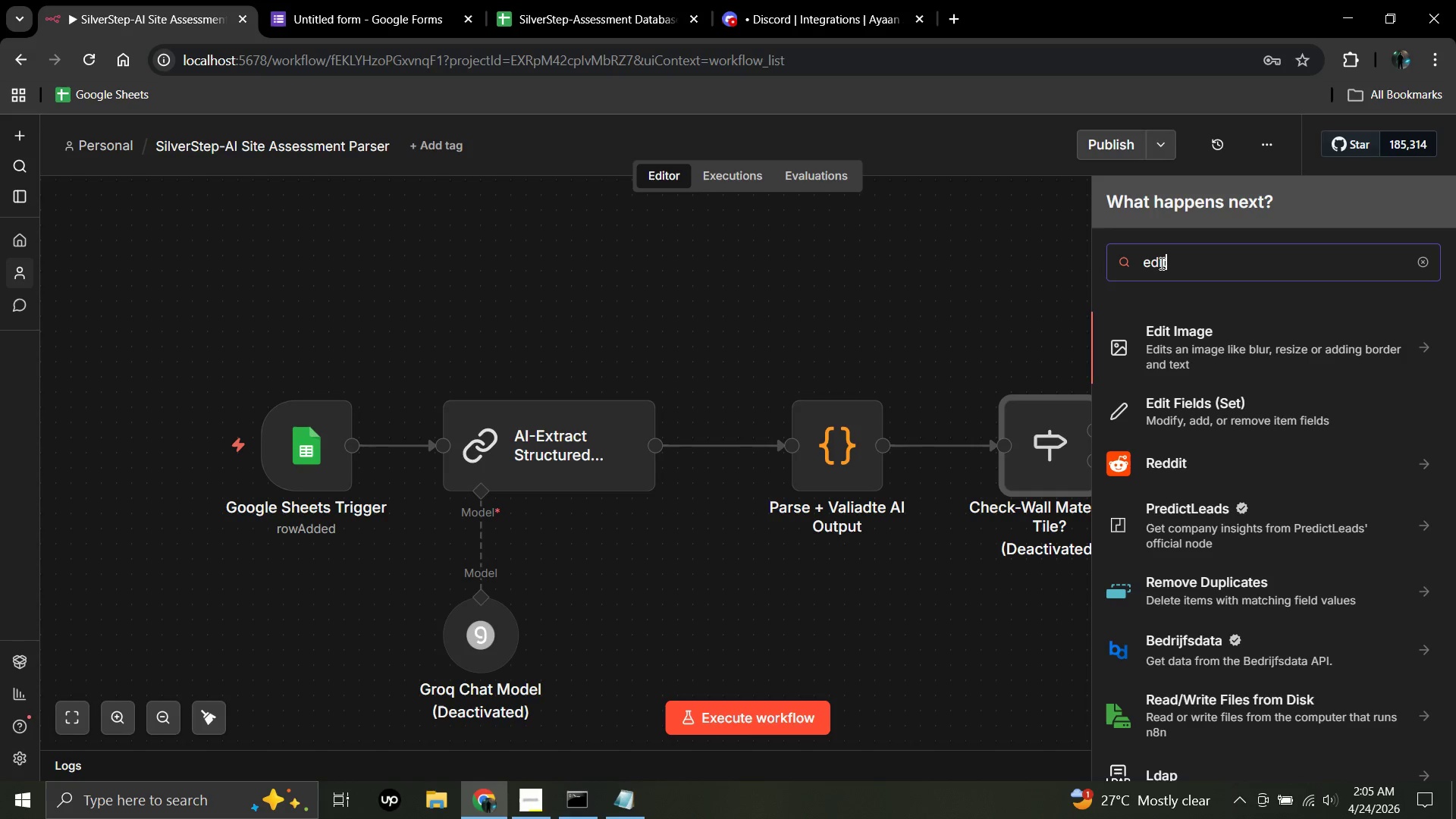 
left_click([1179, 402])
 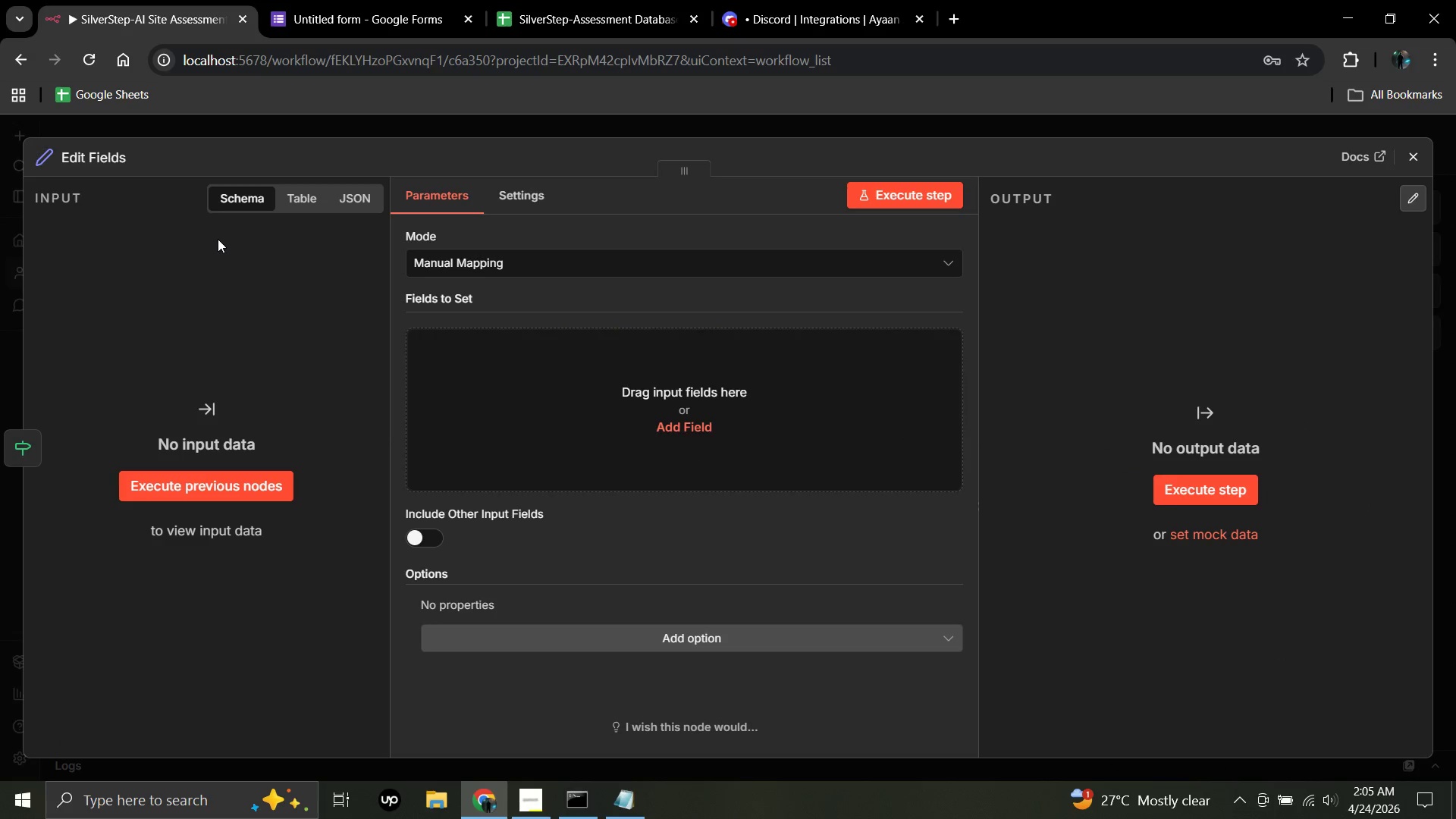 
wait(5.86)
 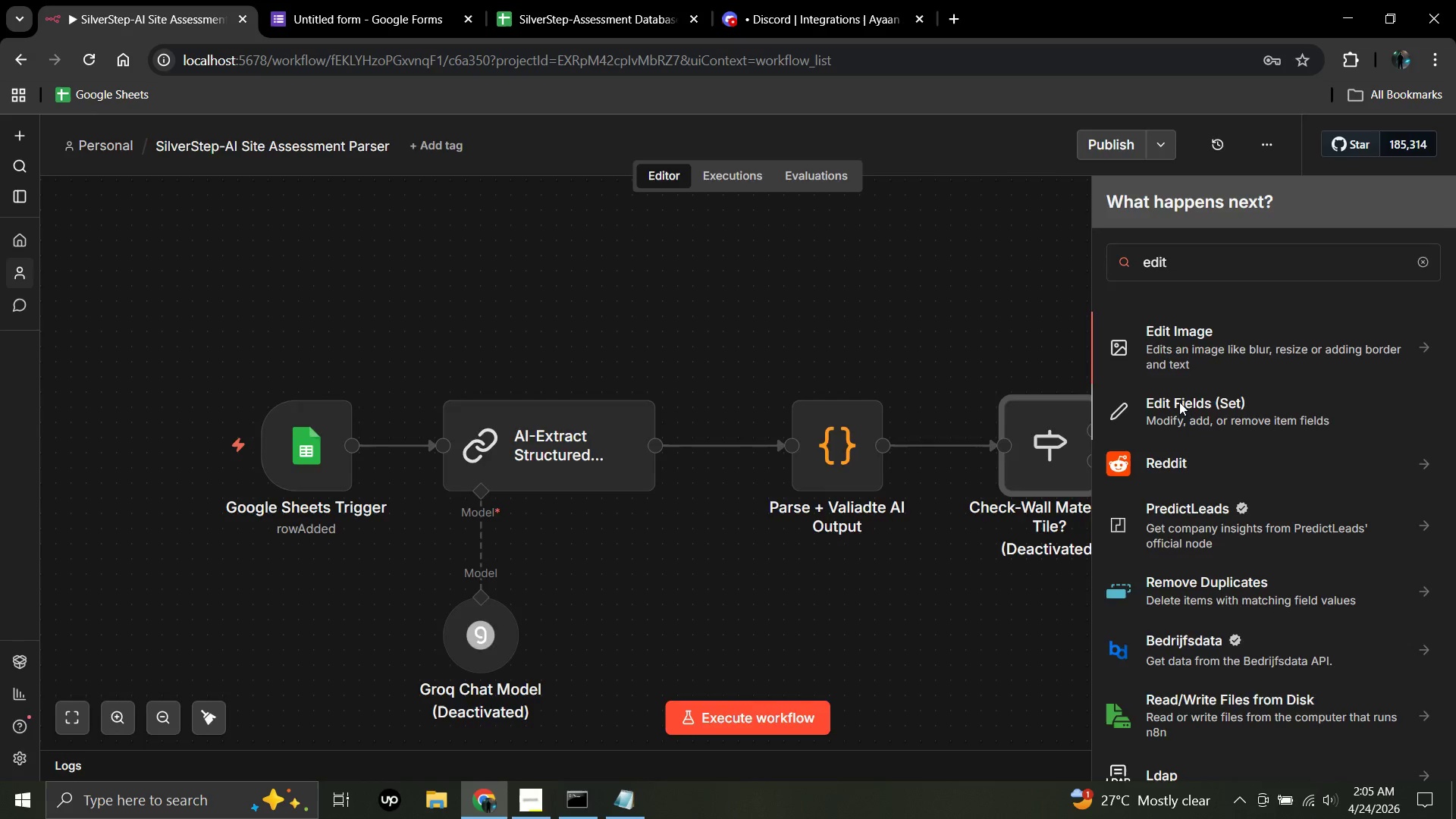 
left_click([122, 149])
 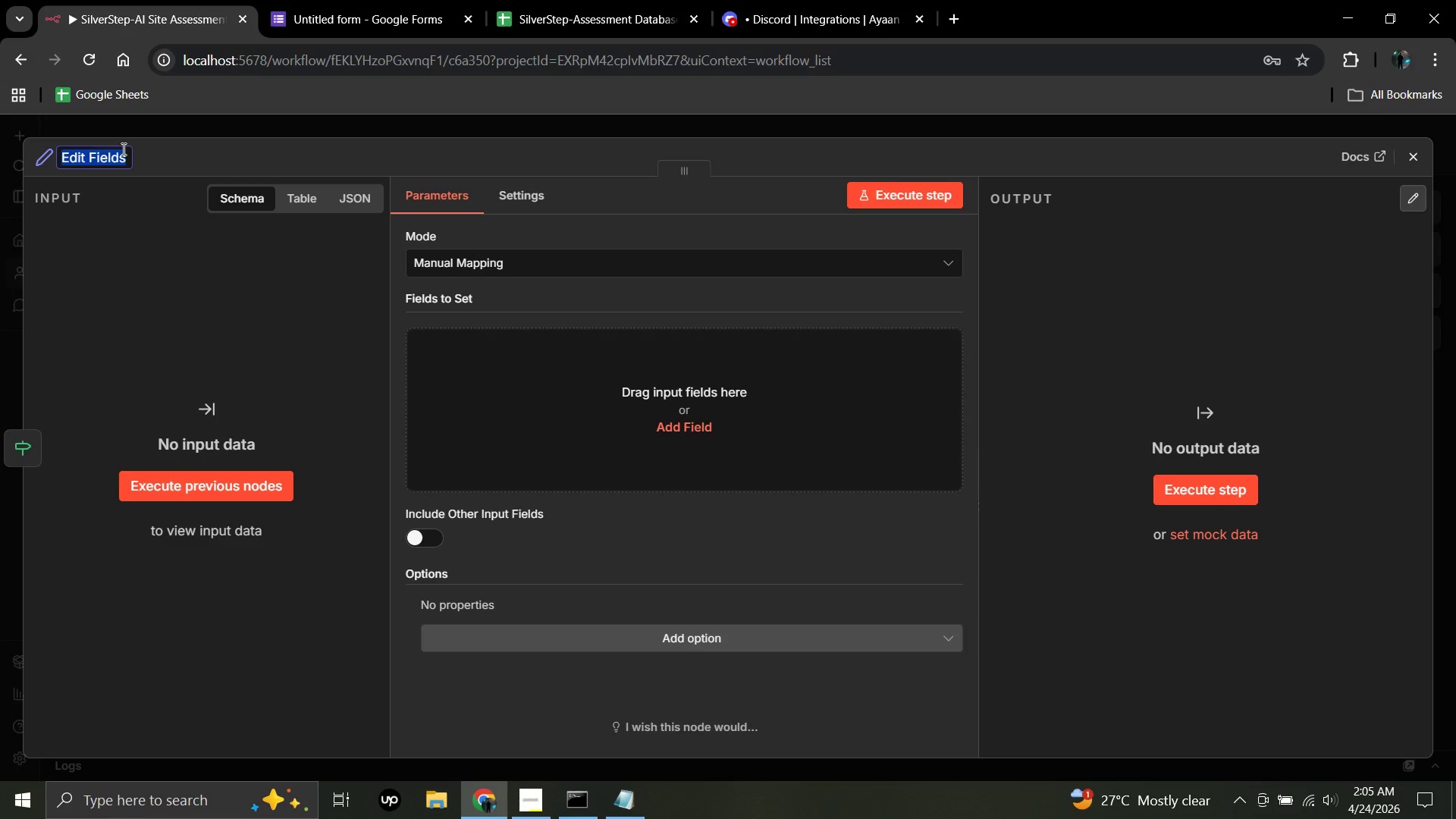 
key(Backspace)
 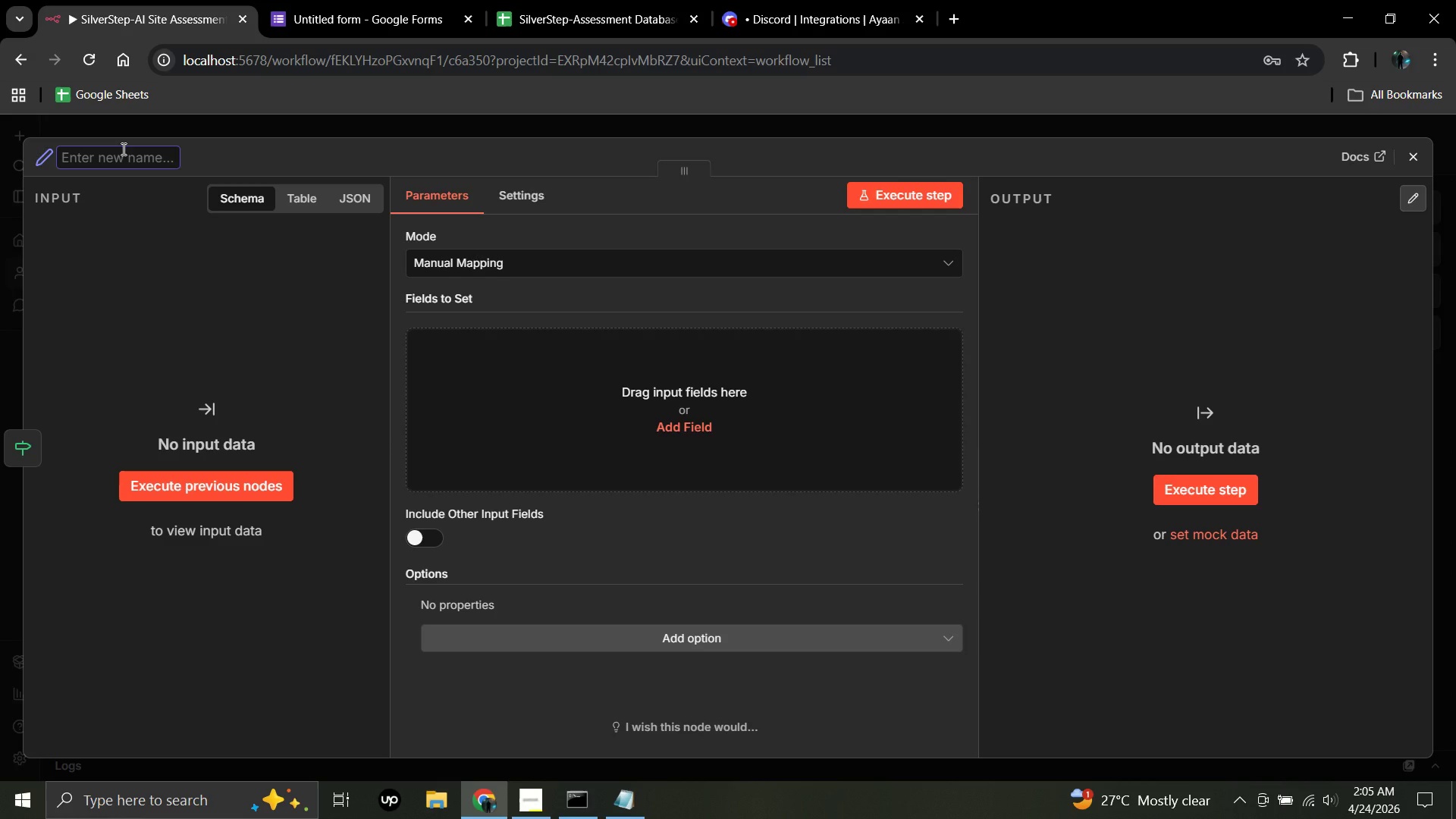 
wait(5.69)
 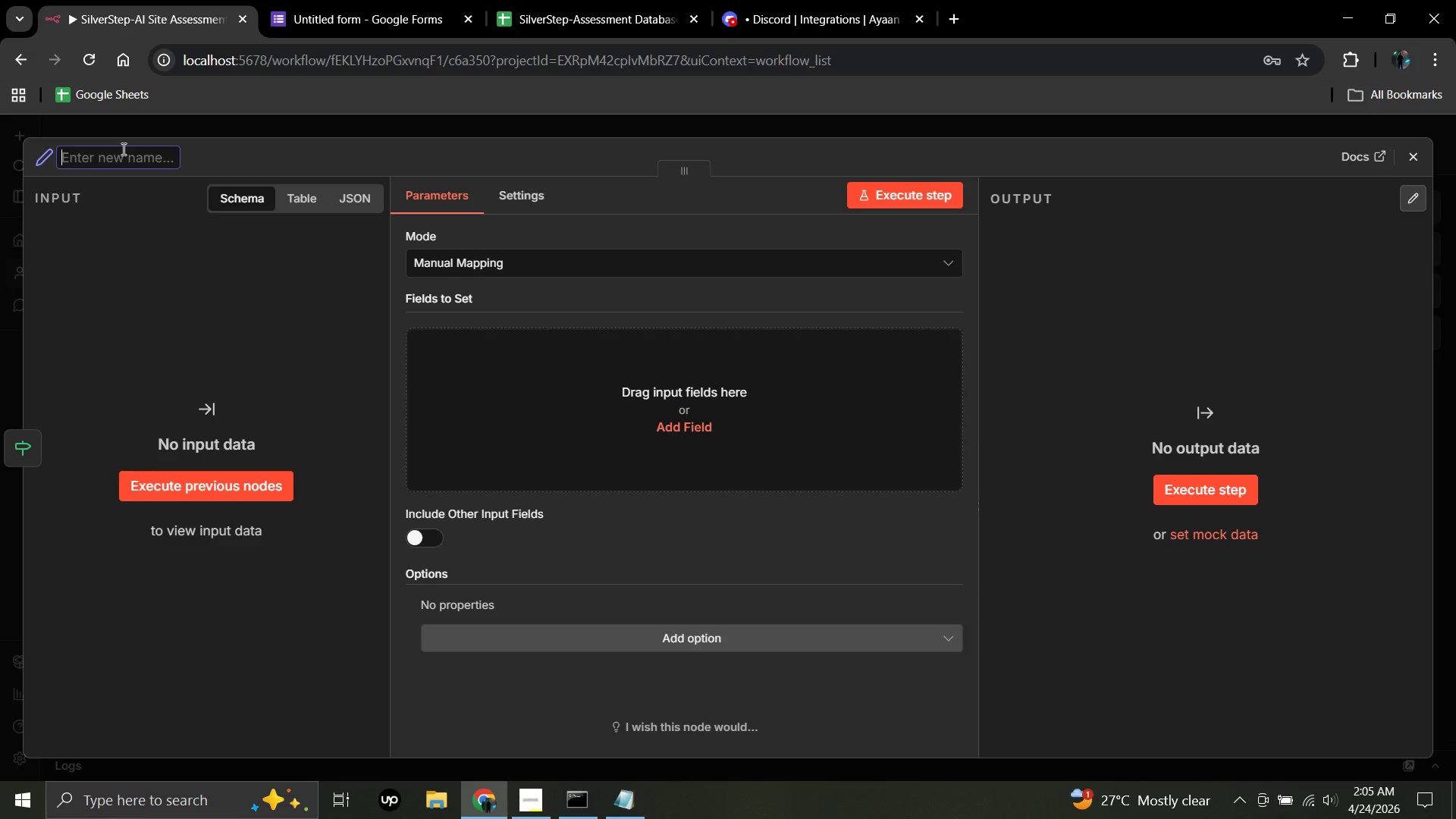 
type(Flag-)
 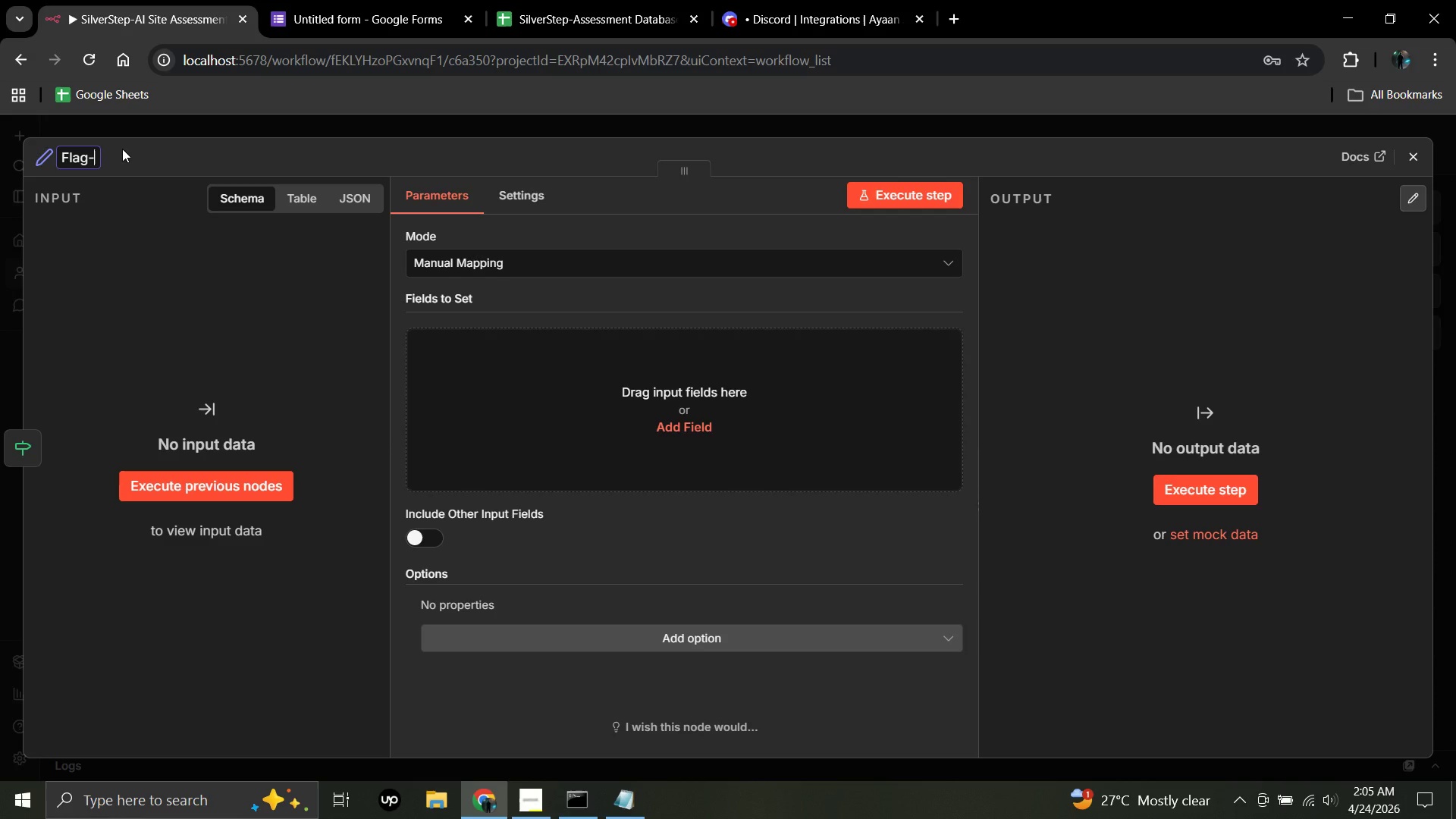 
type(Specially d)
key(Backspace)
type(Dio)
key(Backspace)
type(amond Bit Required)
 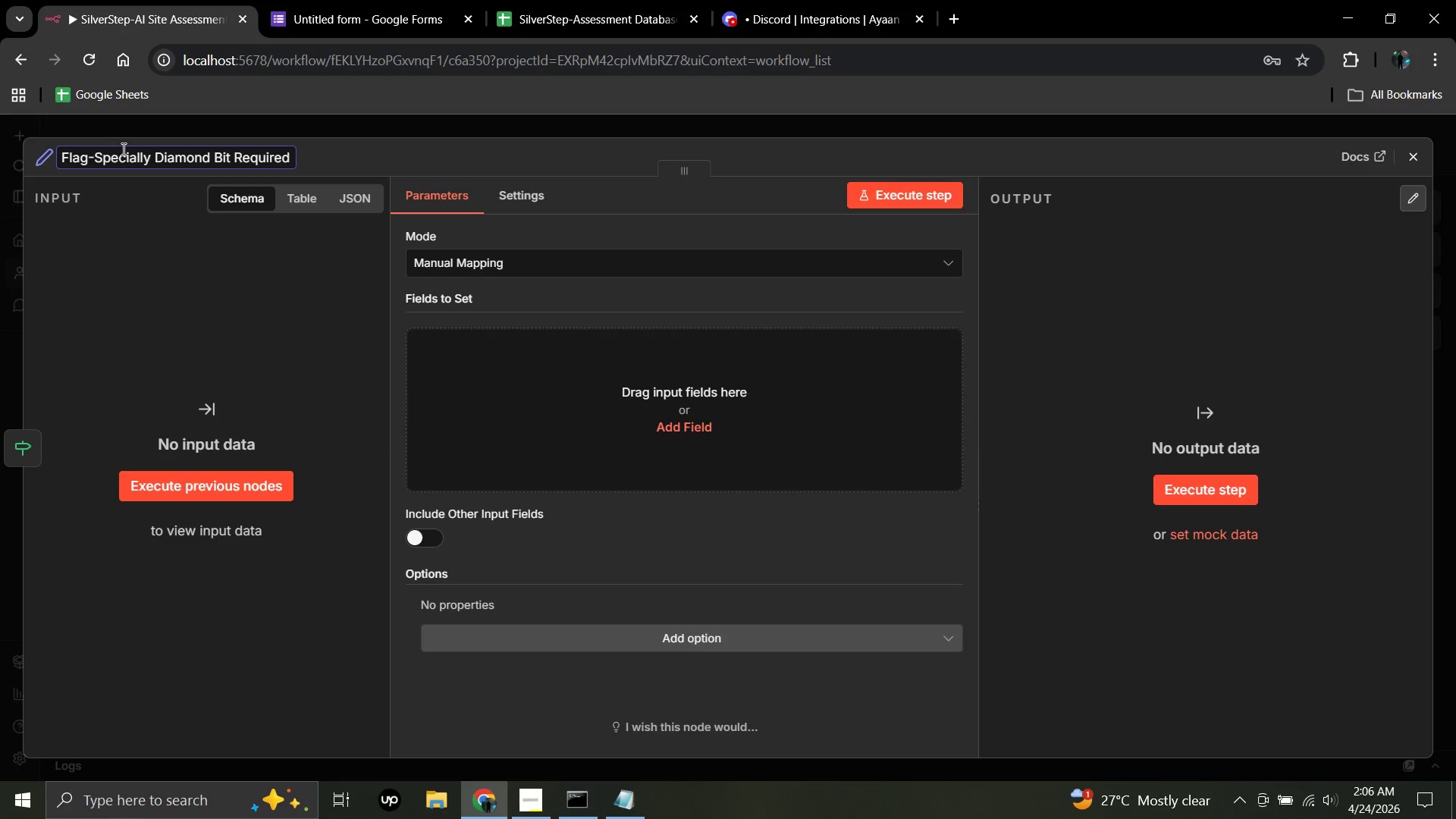 
wait(21.3)
 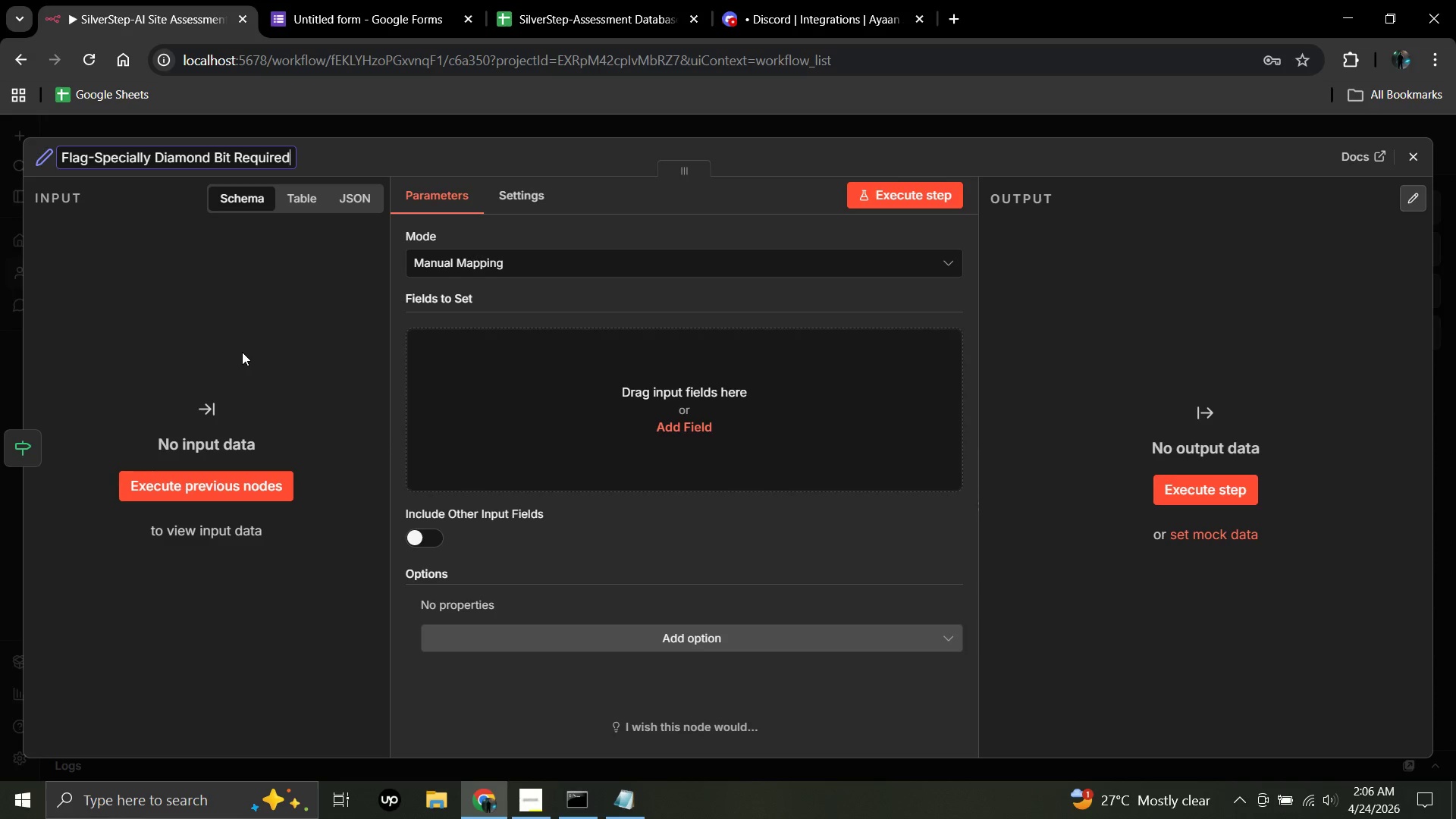 
left_click([677, 424])
 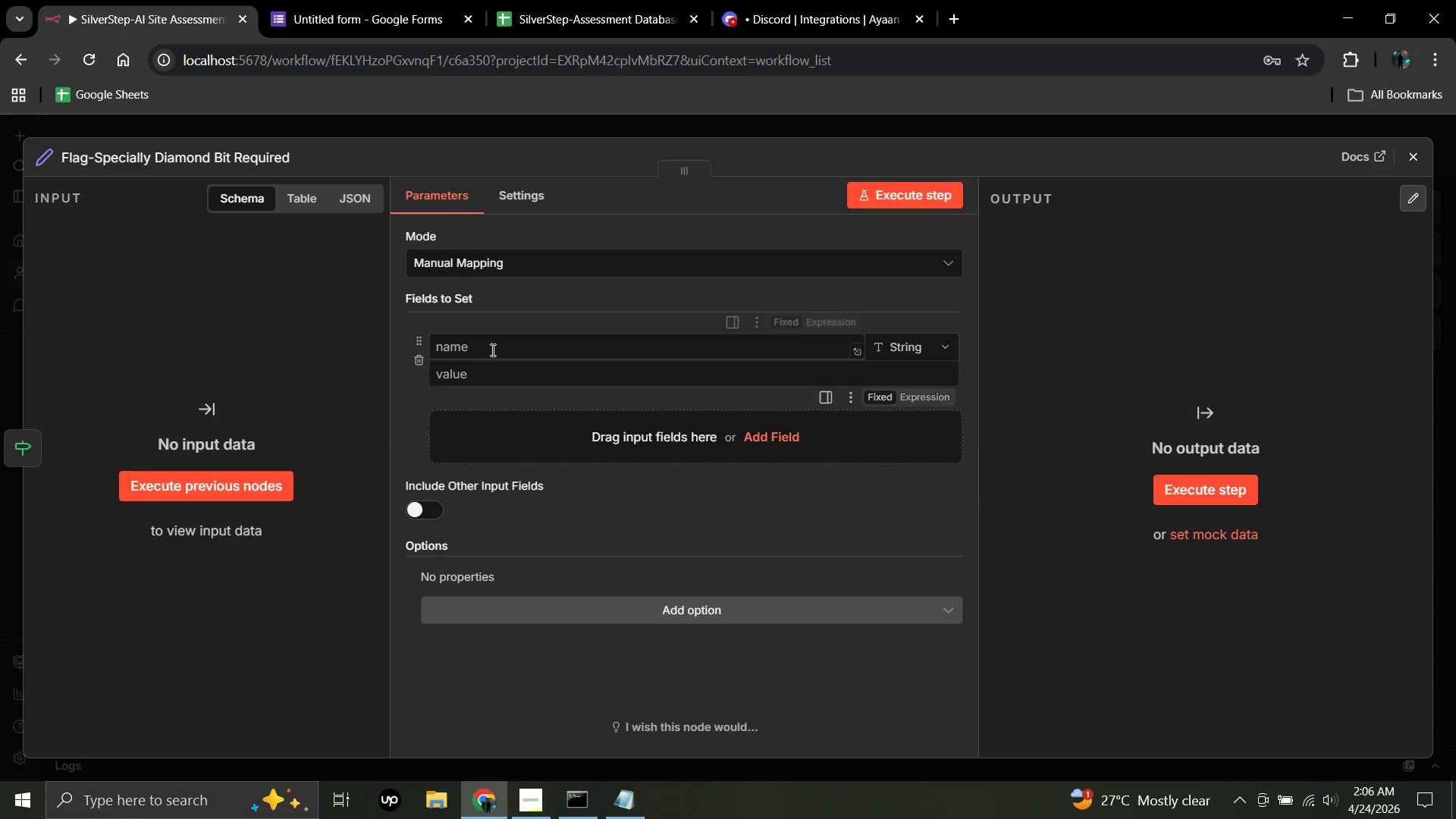 
left_click([477, 346])
 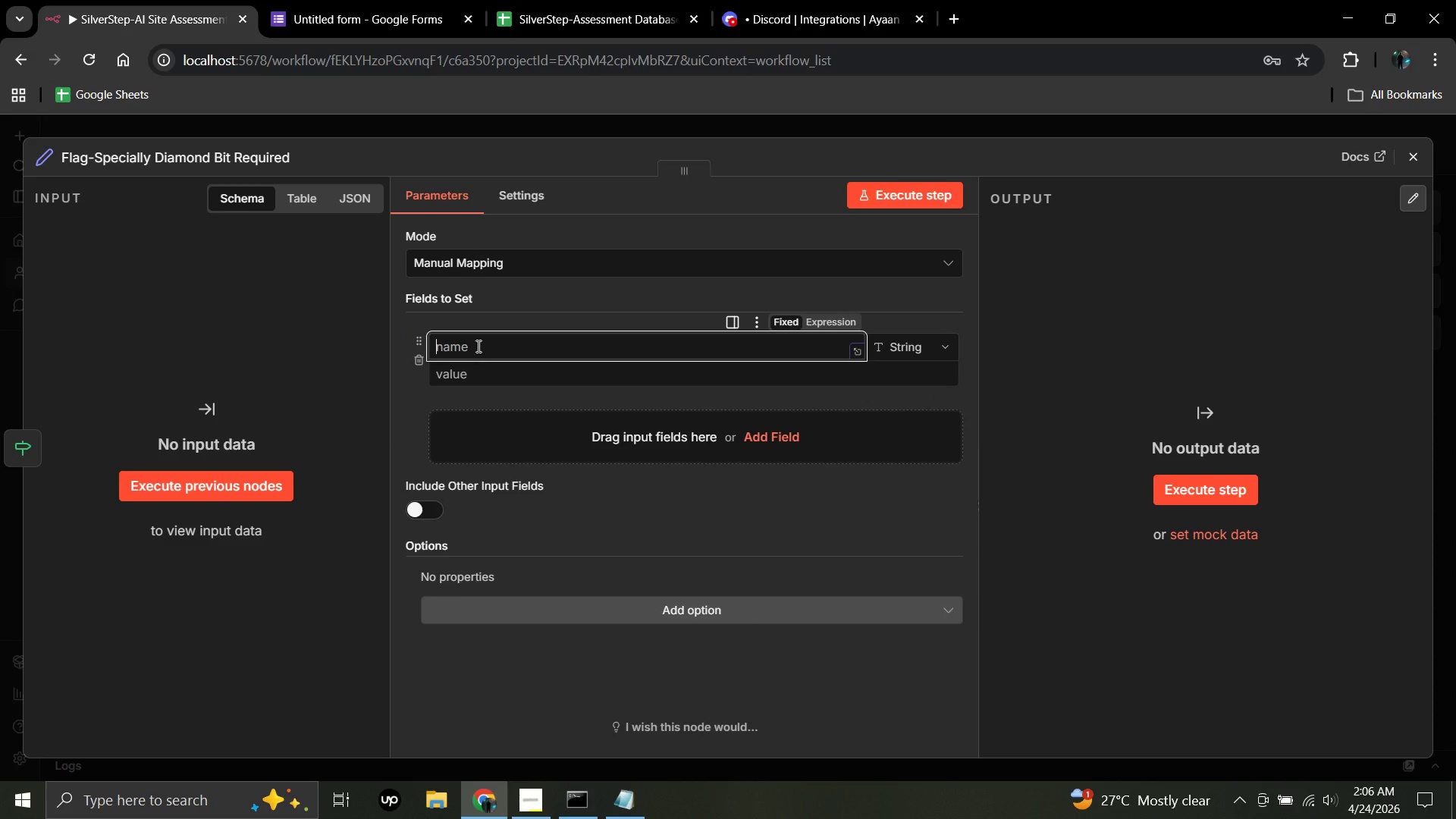 
type(specially )
key(Backspace)
type(_flag)
 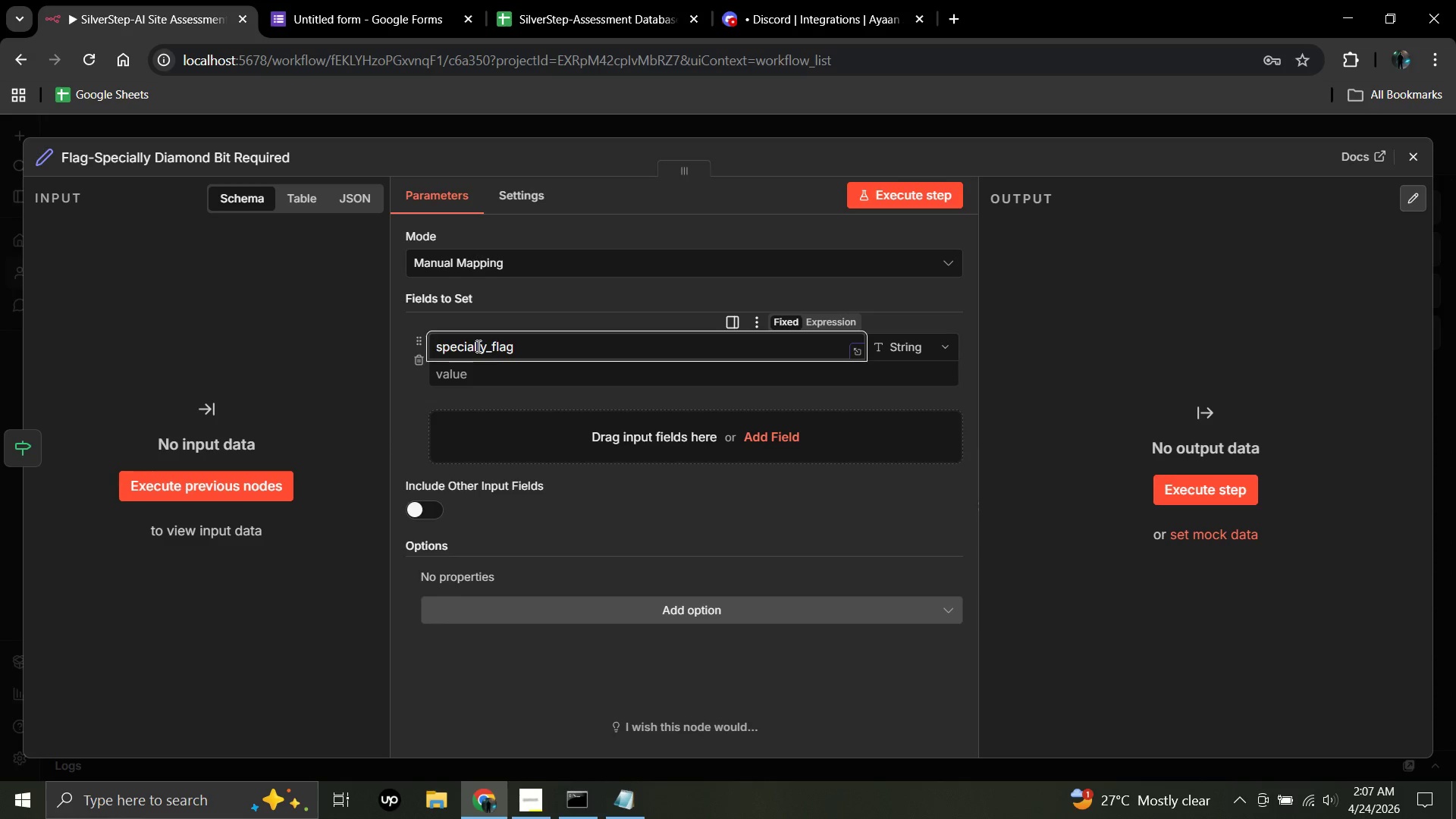 
left_click([447, 372])
 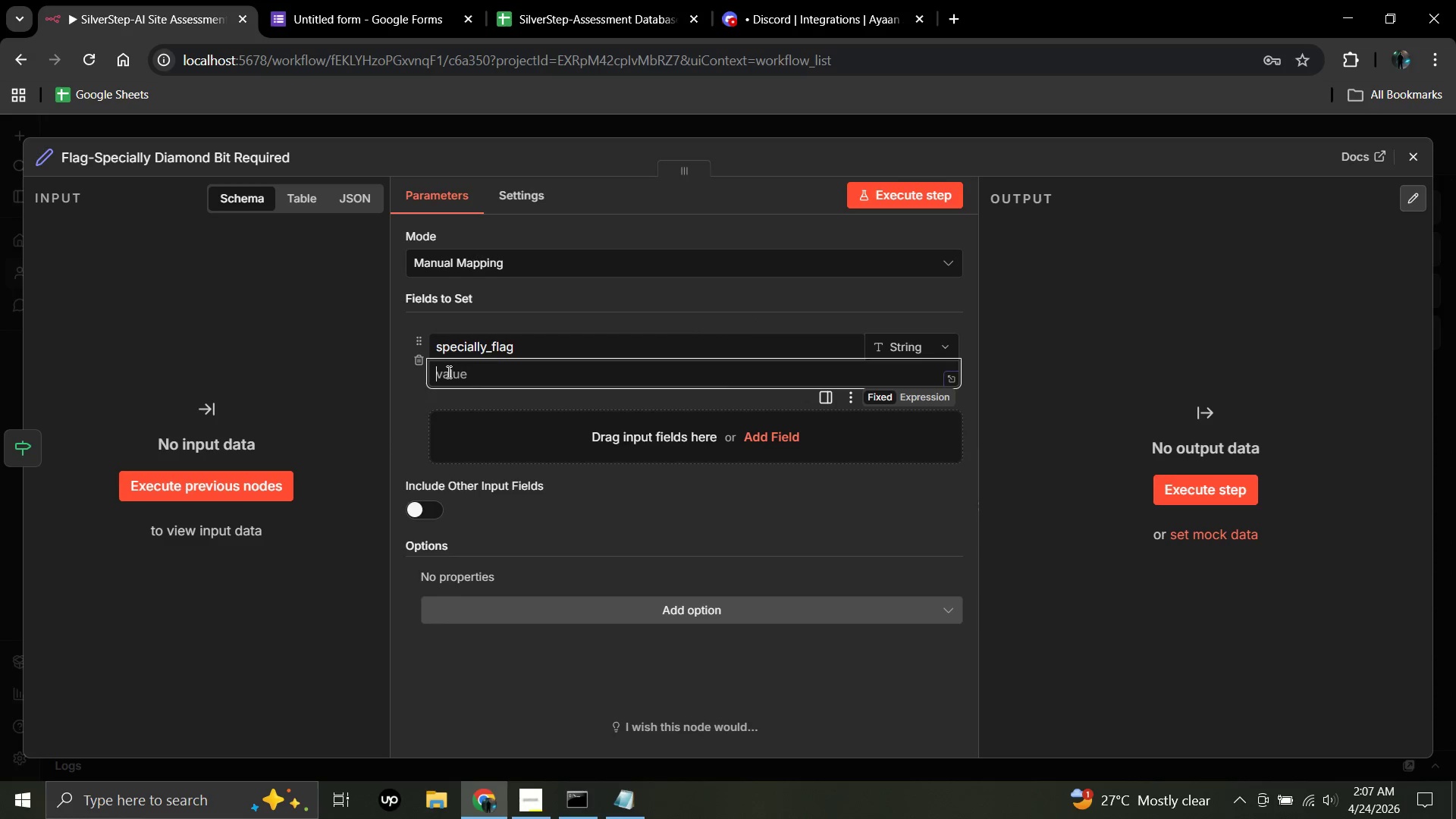 
type(Specially Diamond Bit Required)
 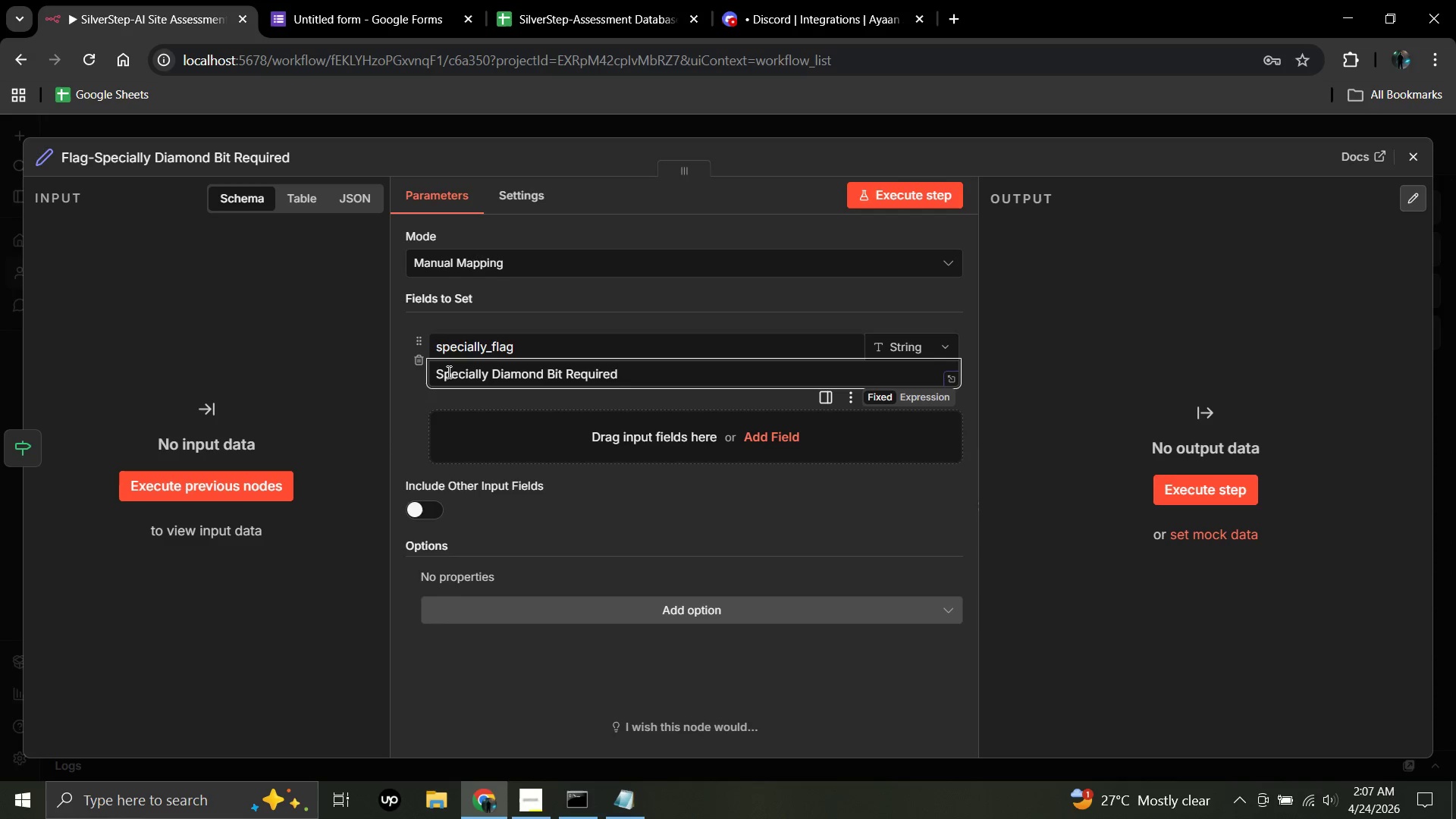 
wait(12.55)
 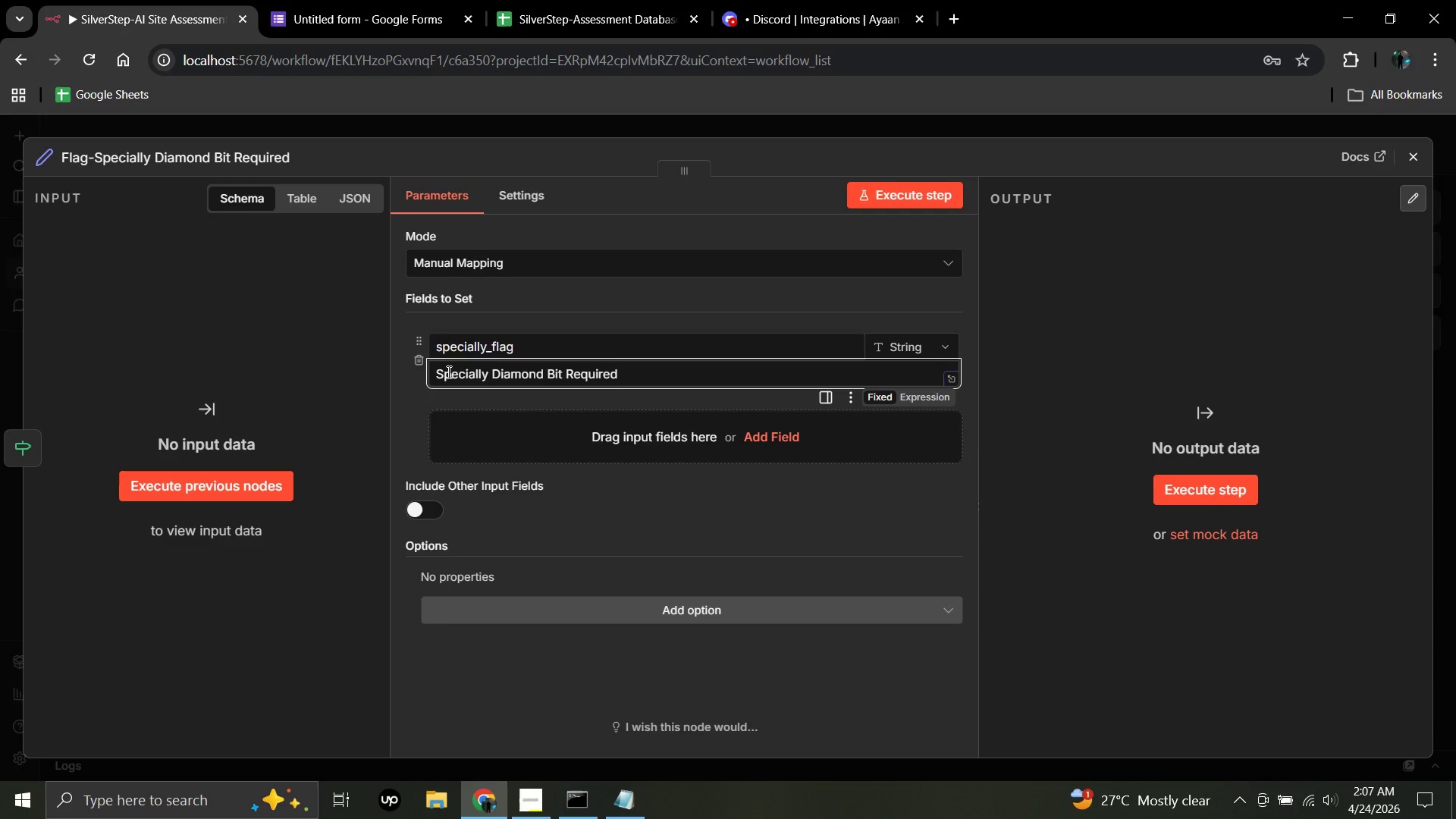 
mouse_move([513, 780])
 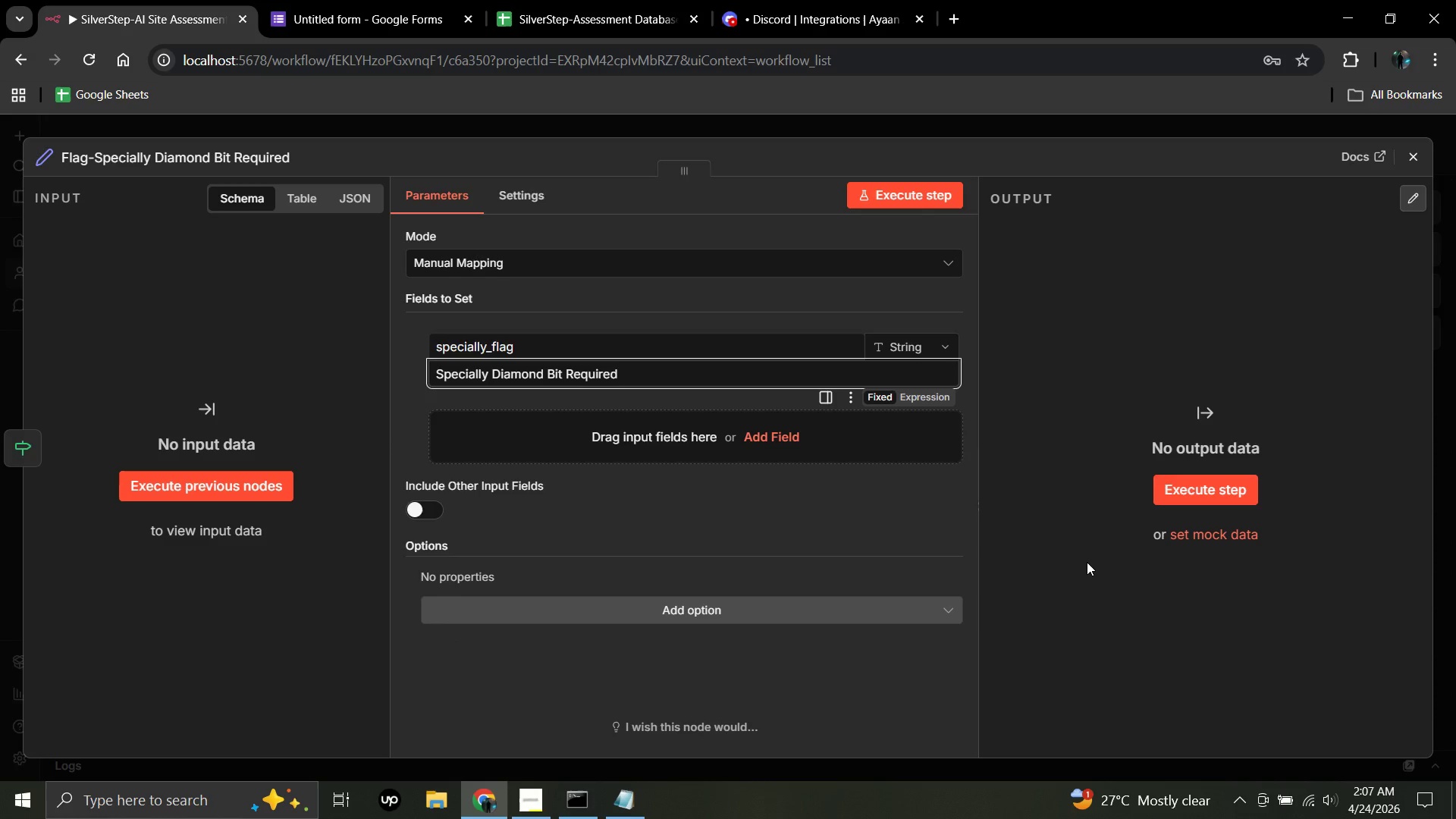 
wait(9.32)
 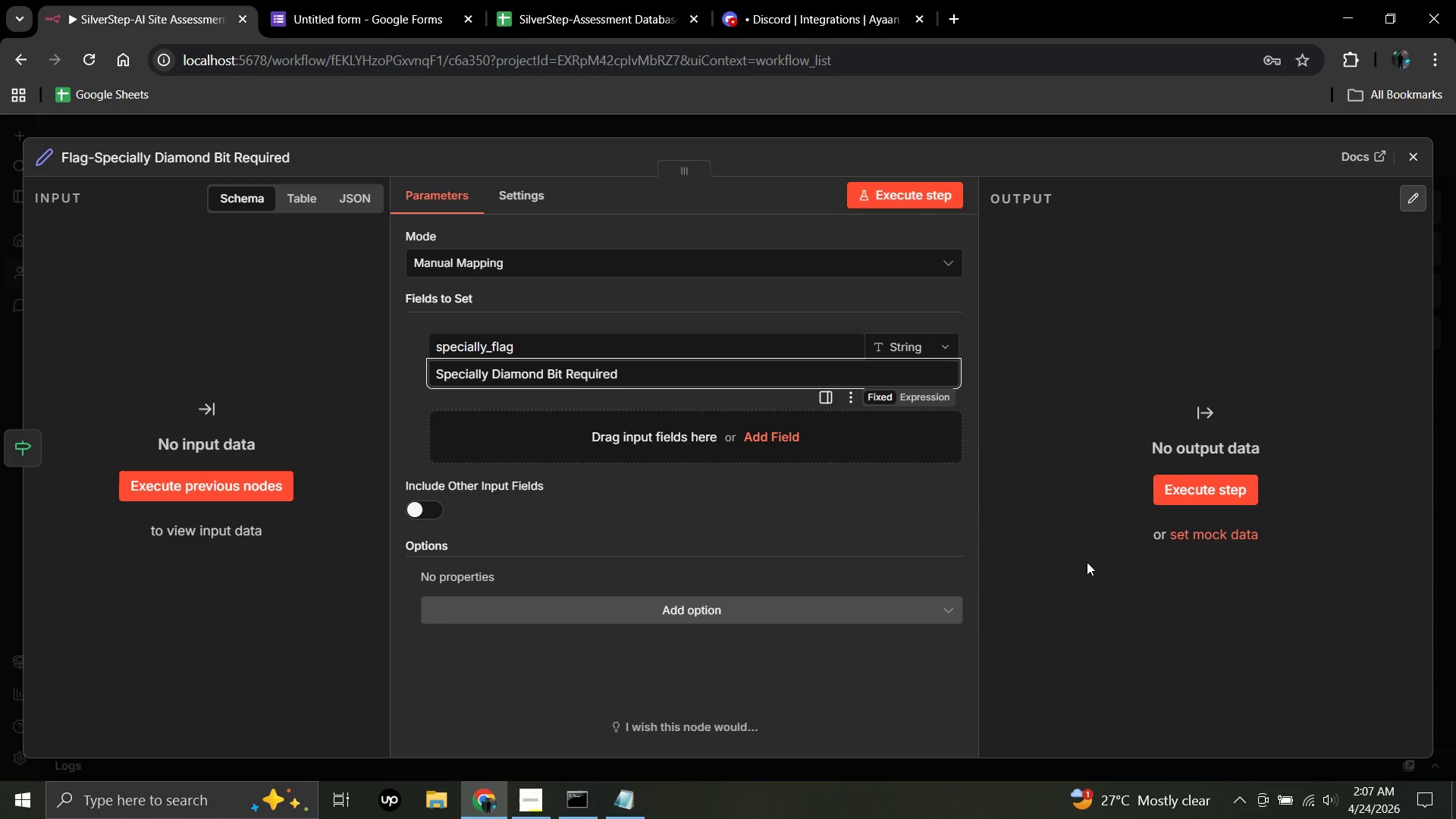 
left_click([1414, 151])
 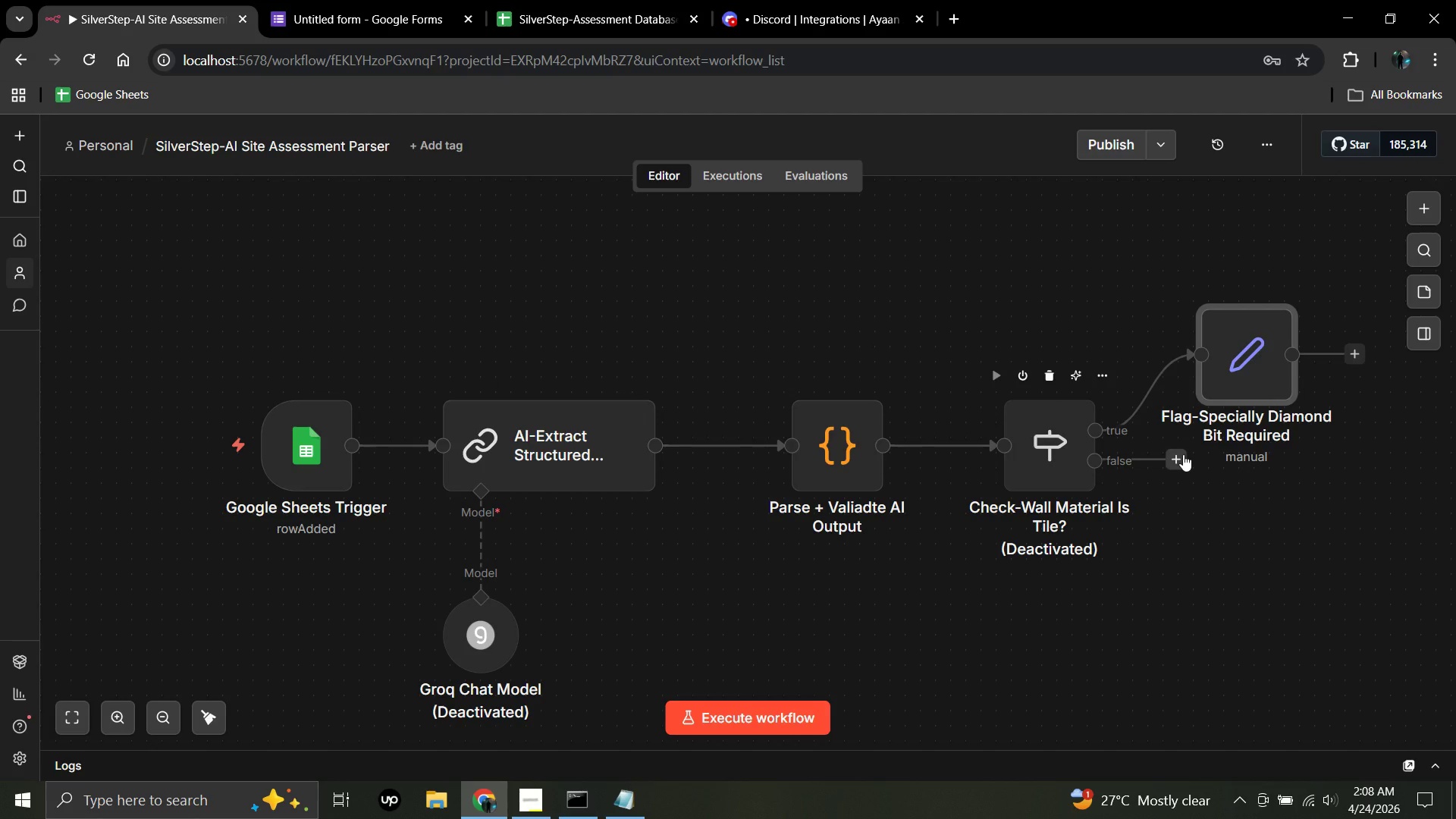 
wait(6.11)
 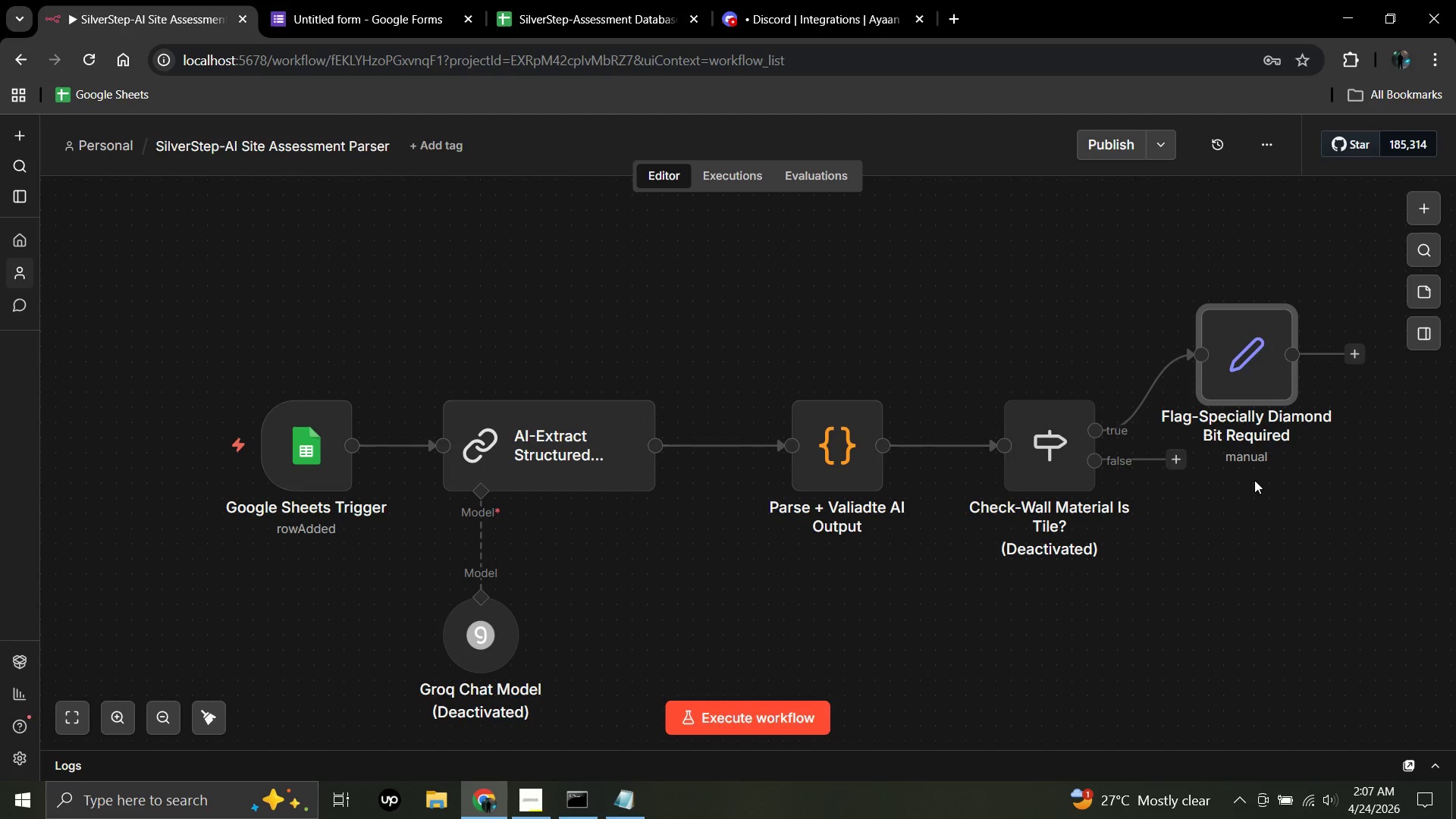 
left_click([1179, 457])
 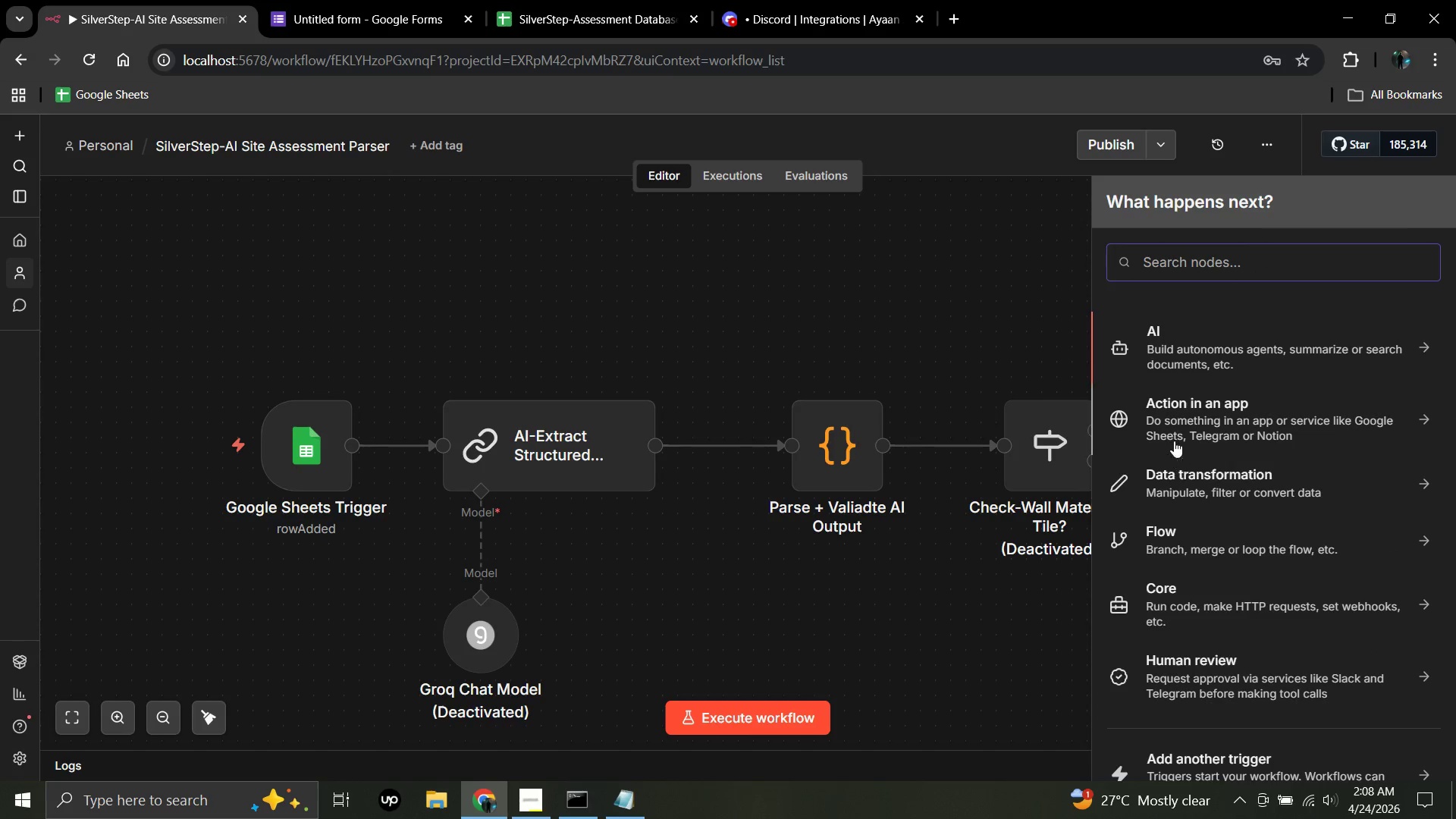 
wait(7.05)
 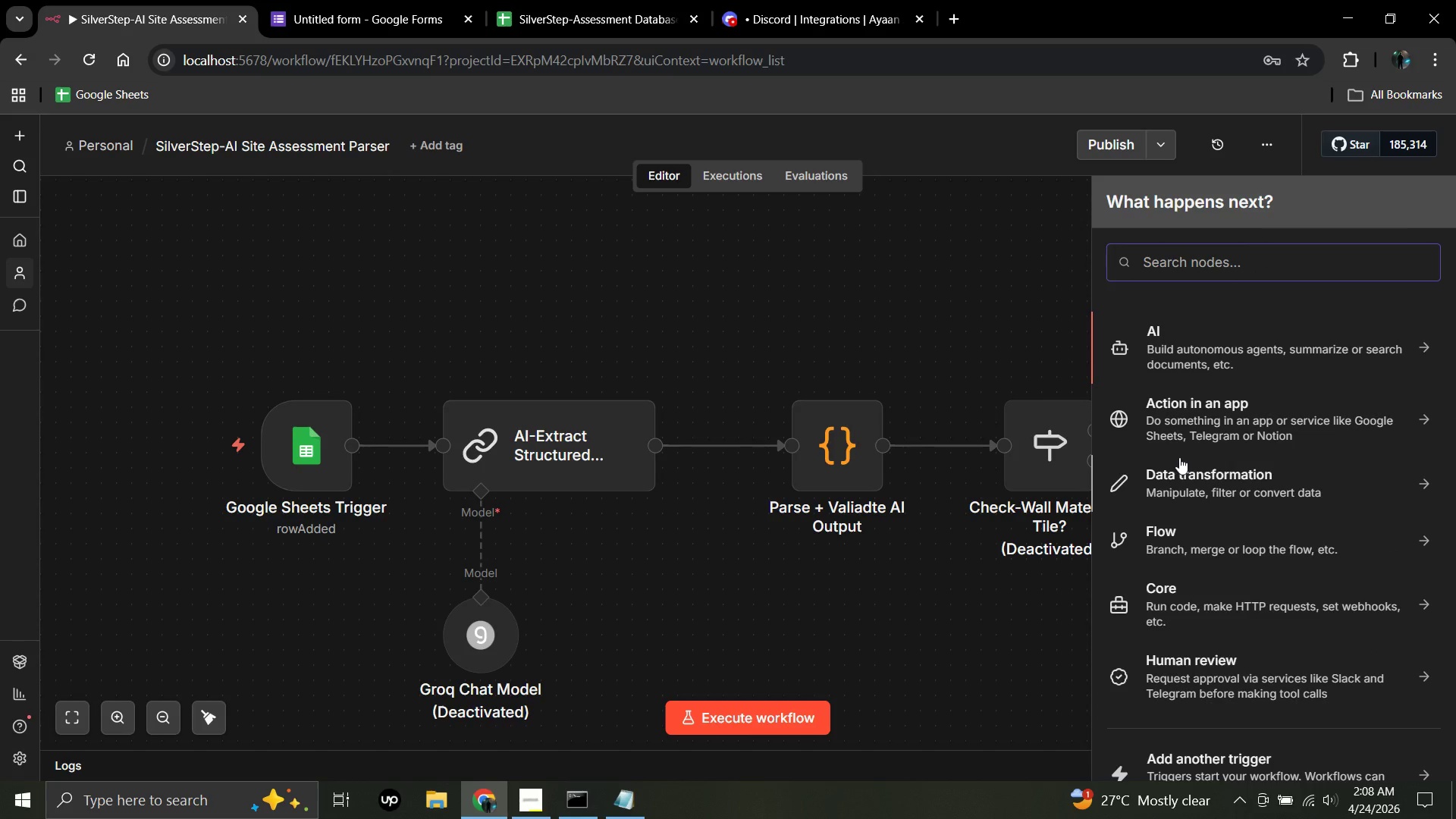 
left_click([1143, 259])
 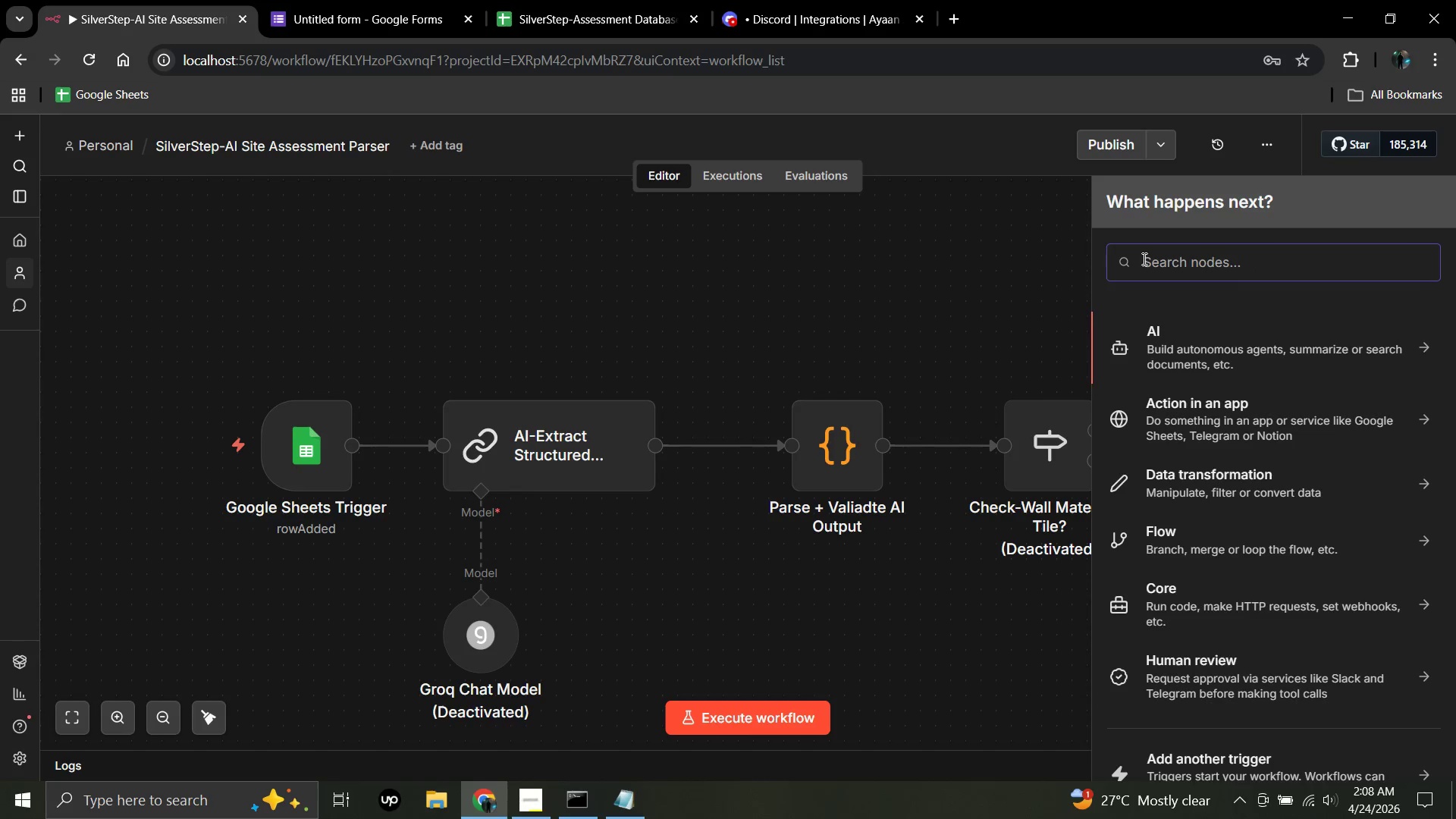 
type(edit)
 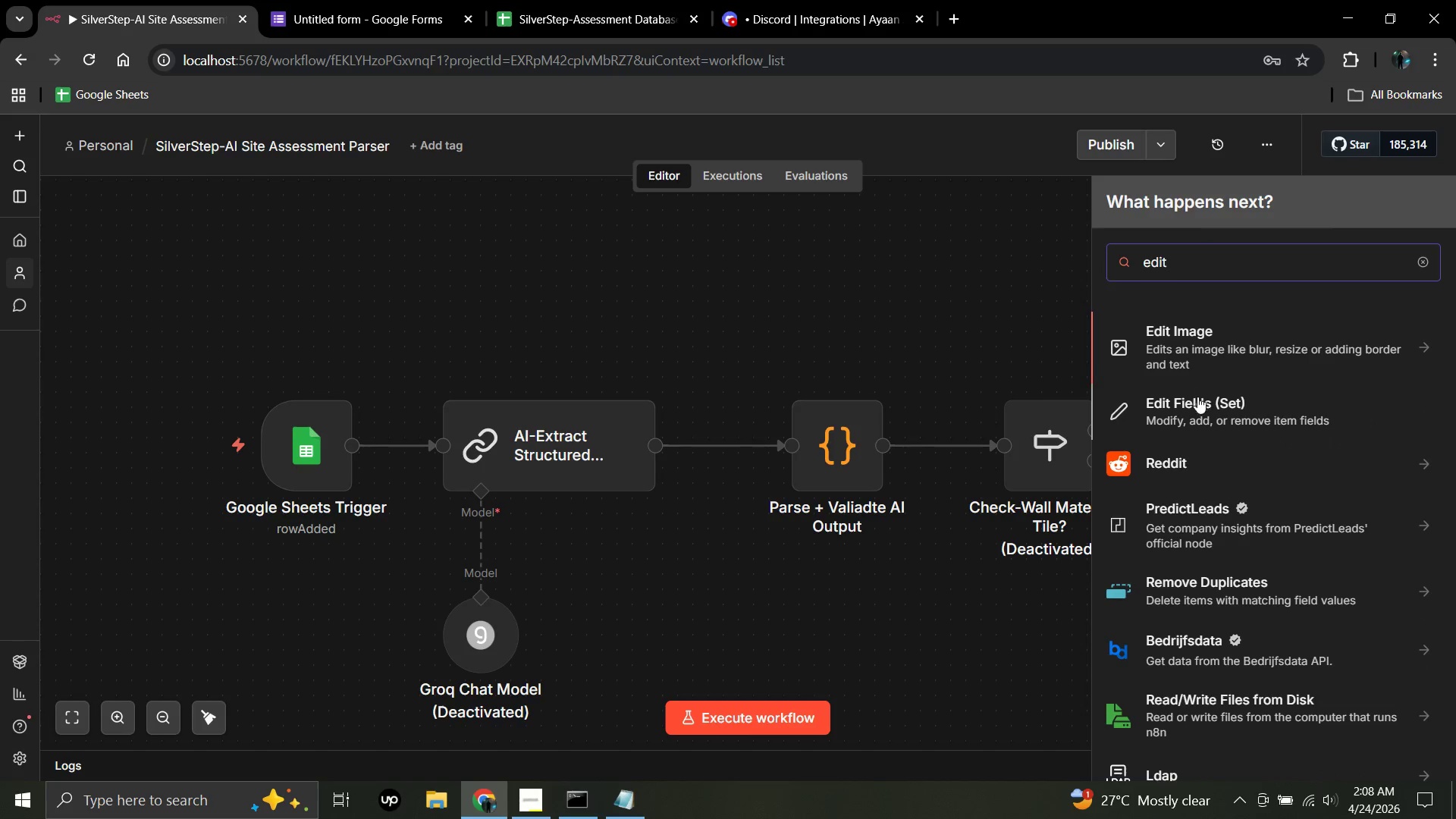 
left_click([1197, 402])
 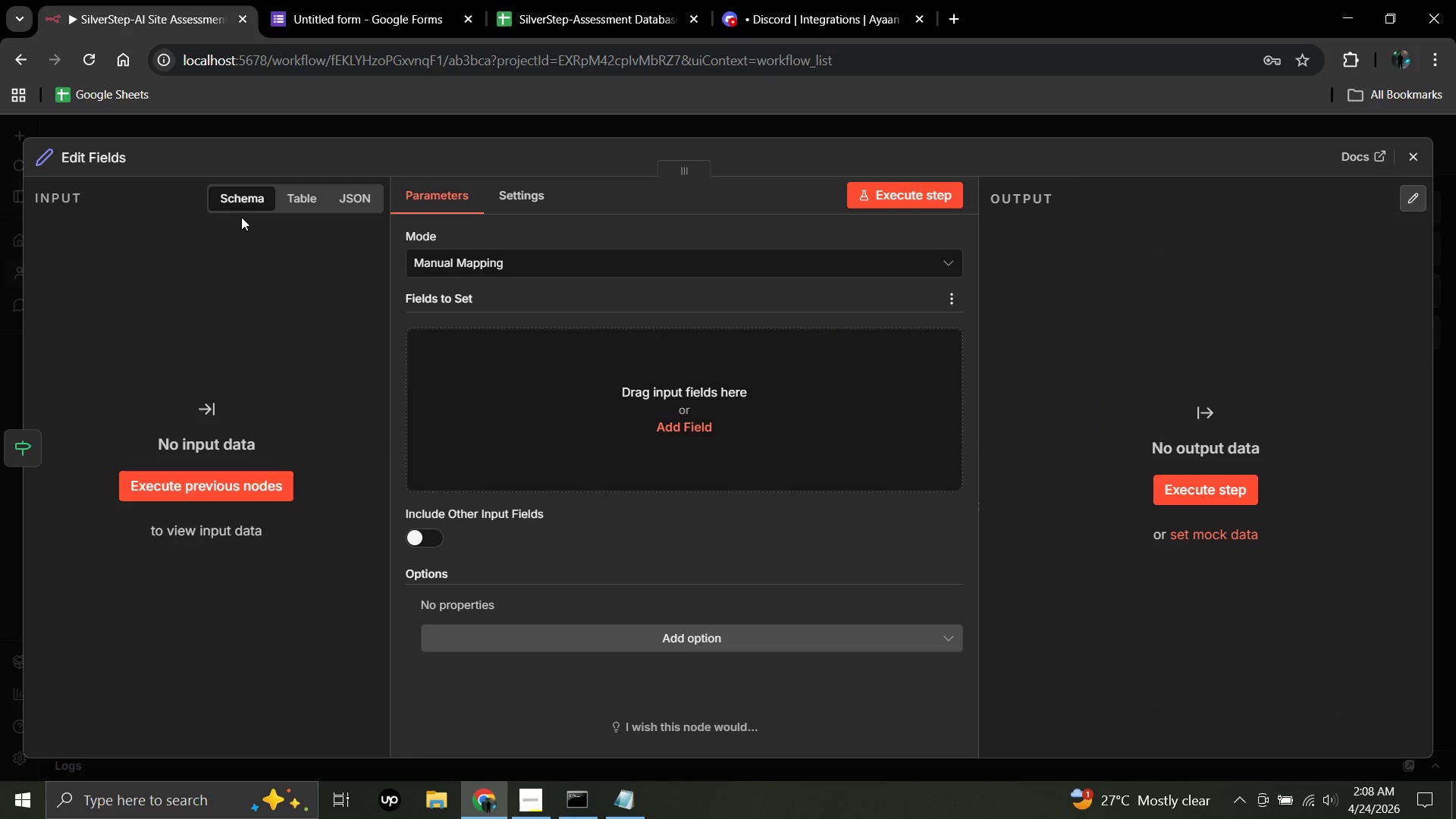 
wait(7.34)
 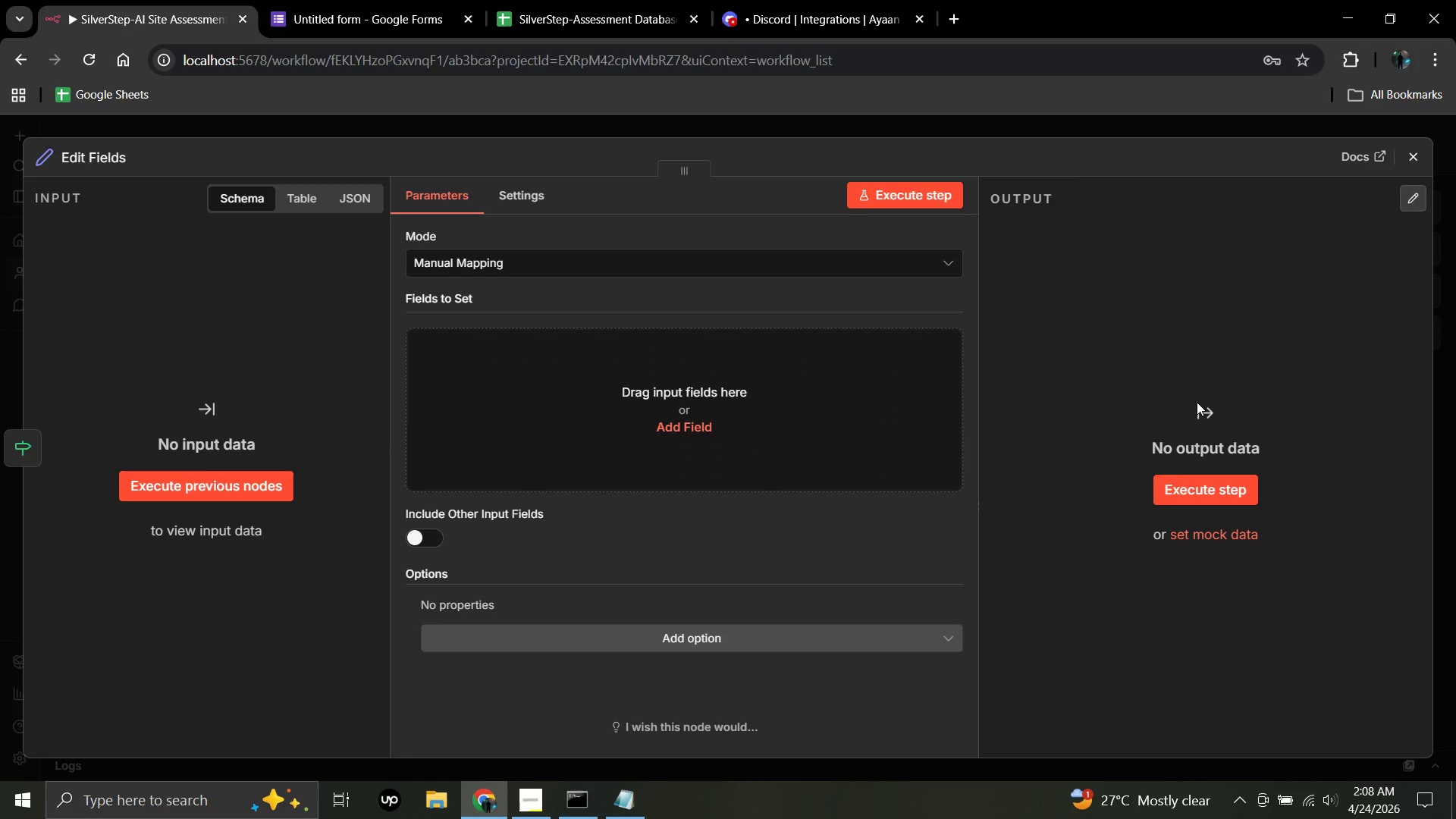 
double_click([118, 149])
 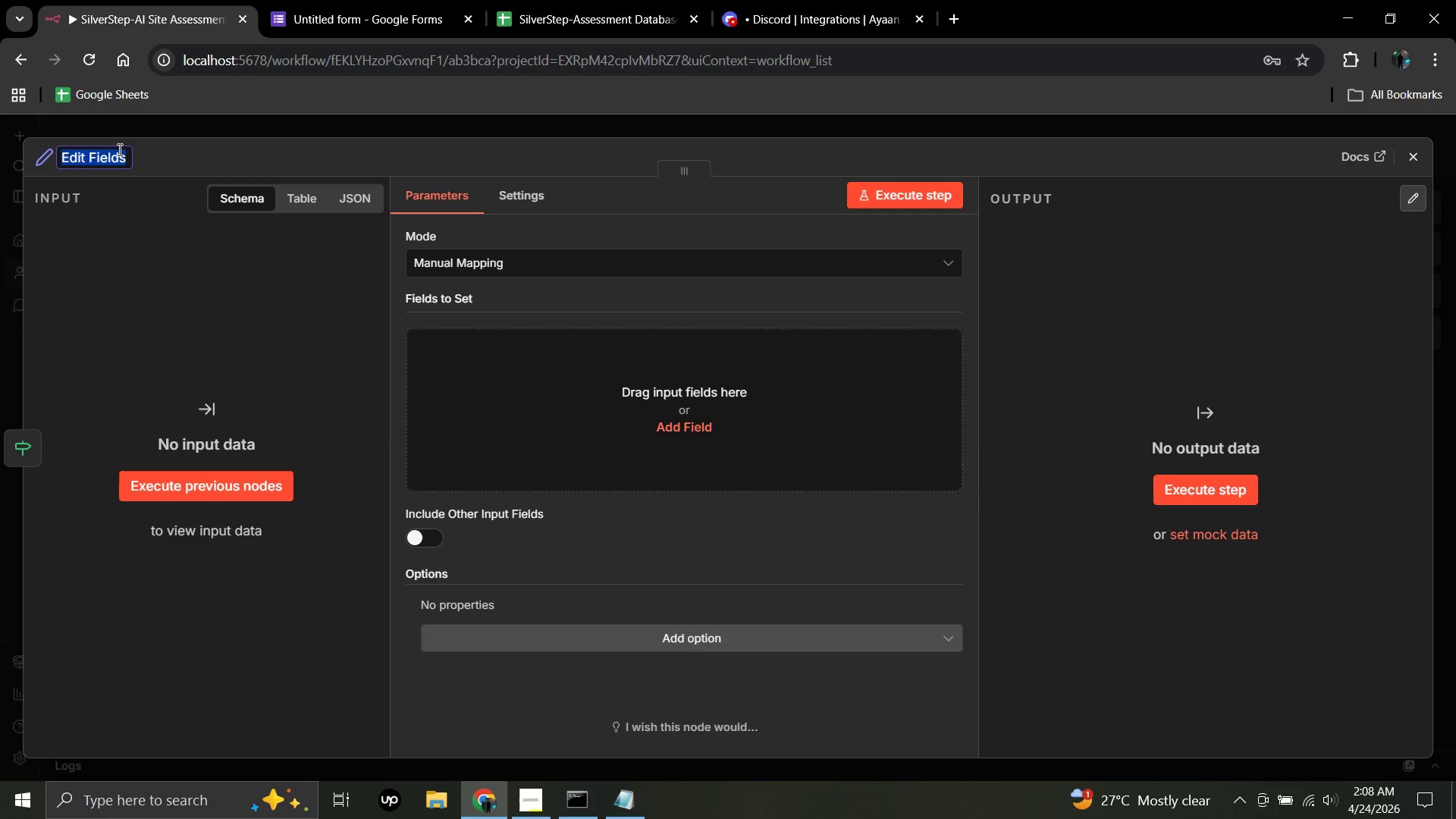 
key(Backspace)
 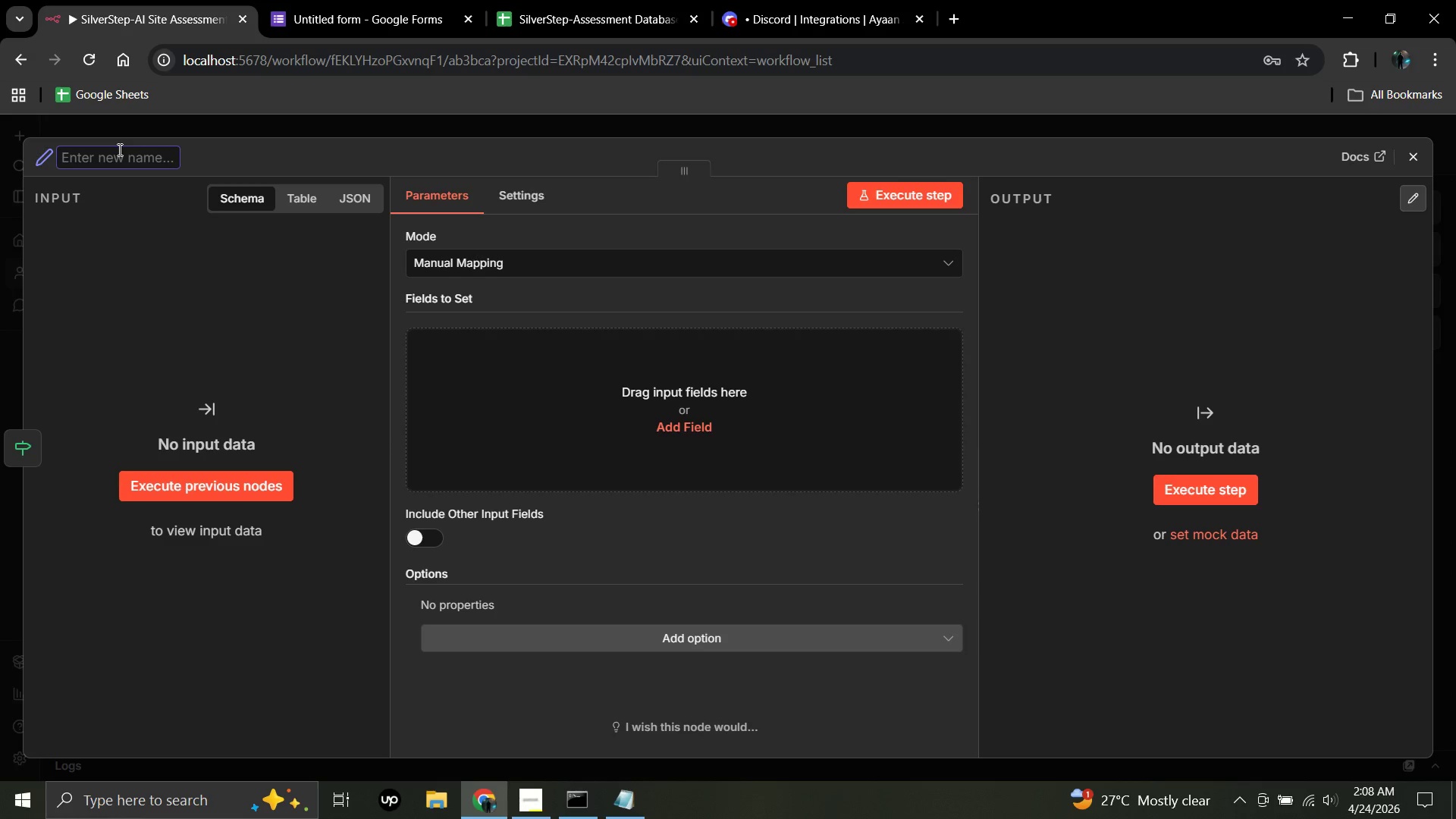 
type(Flag - Standard Equipment)
 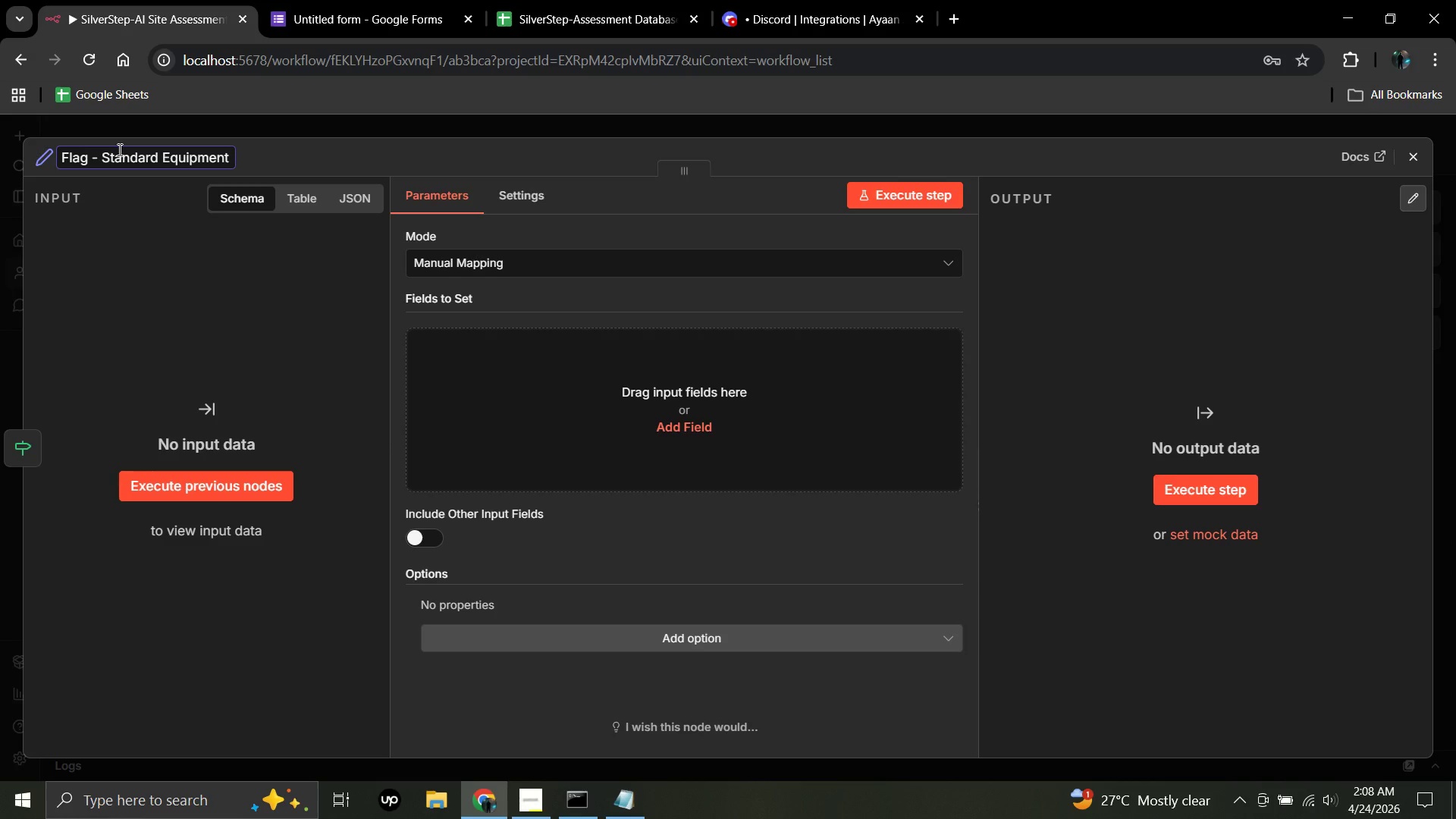 
wait(10.2)
 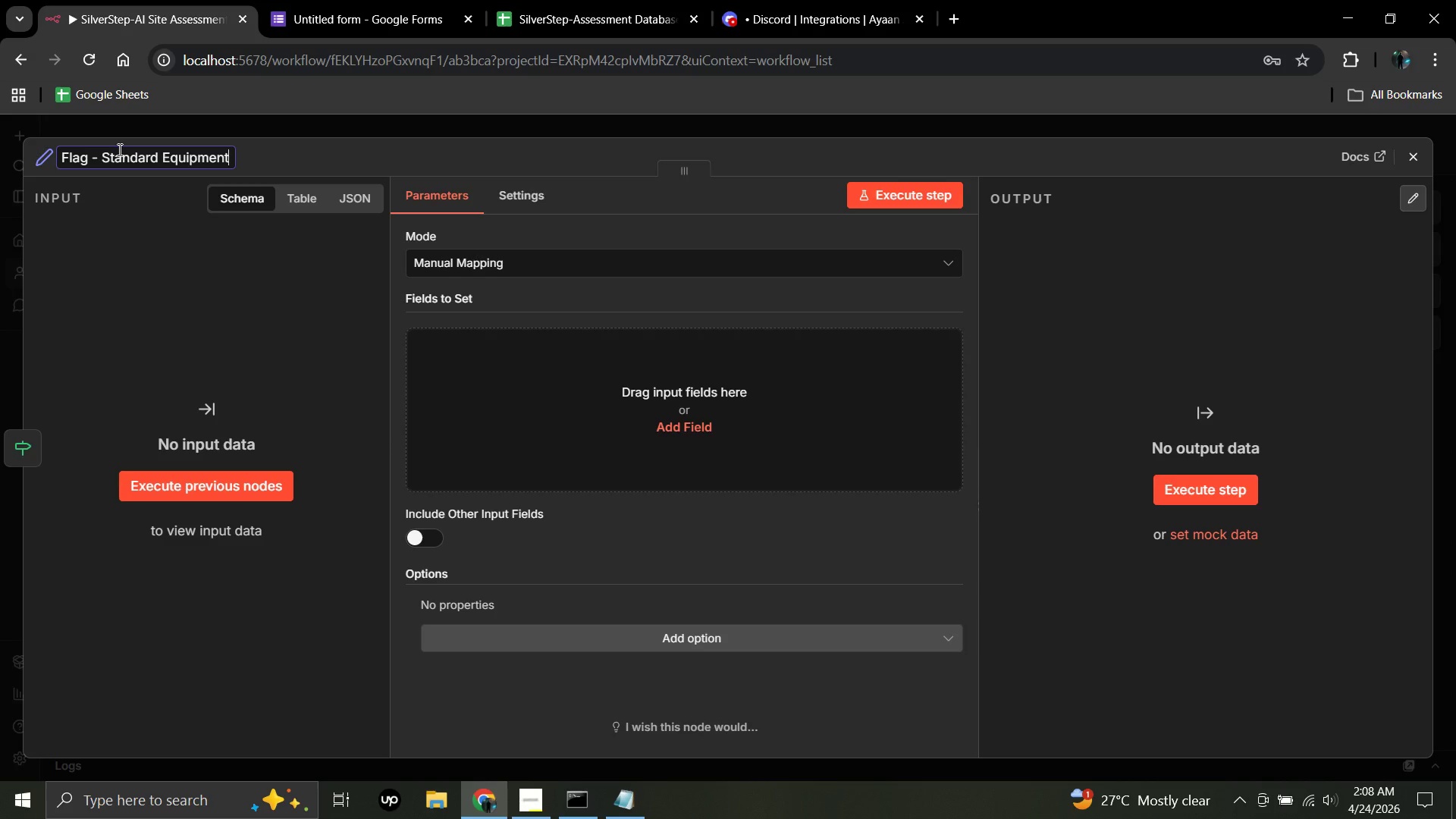 
left_click([687, 427])
 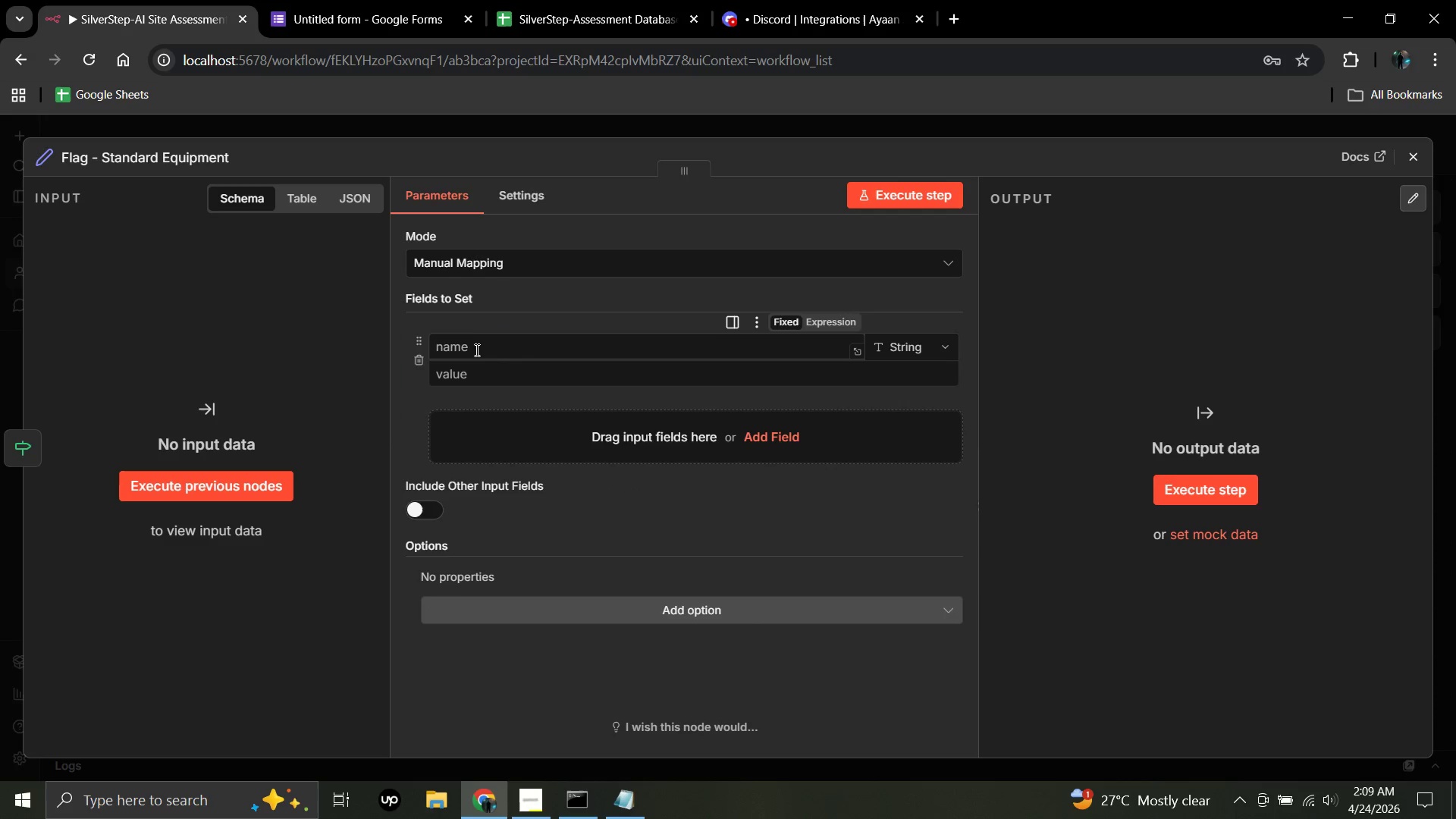 
left_click([475, 345])
 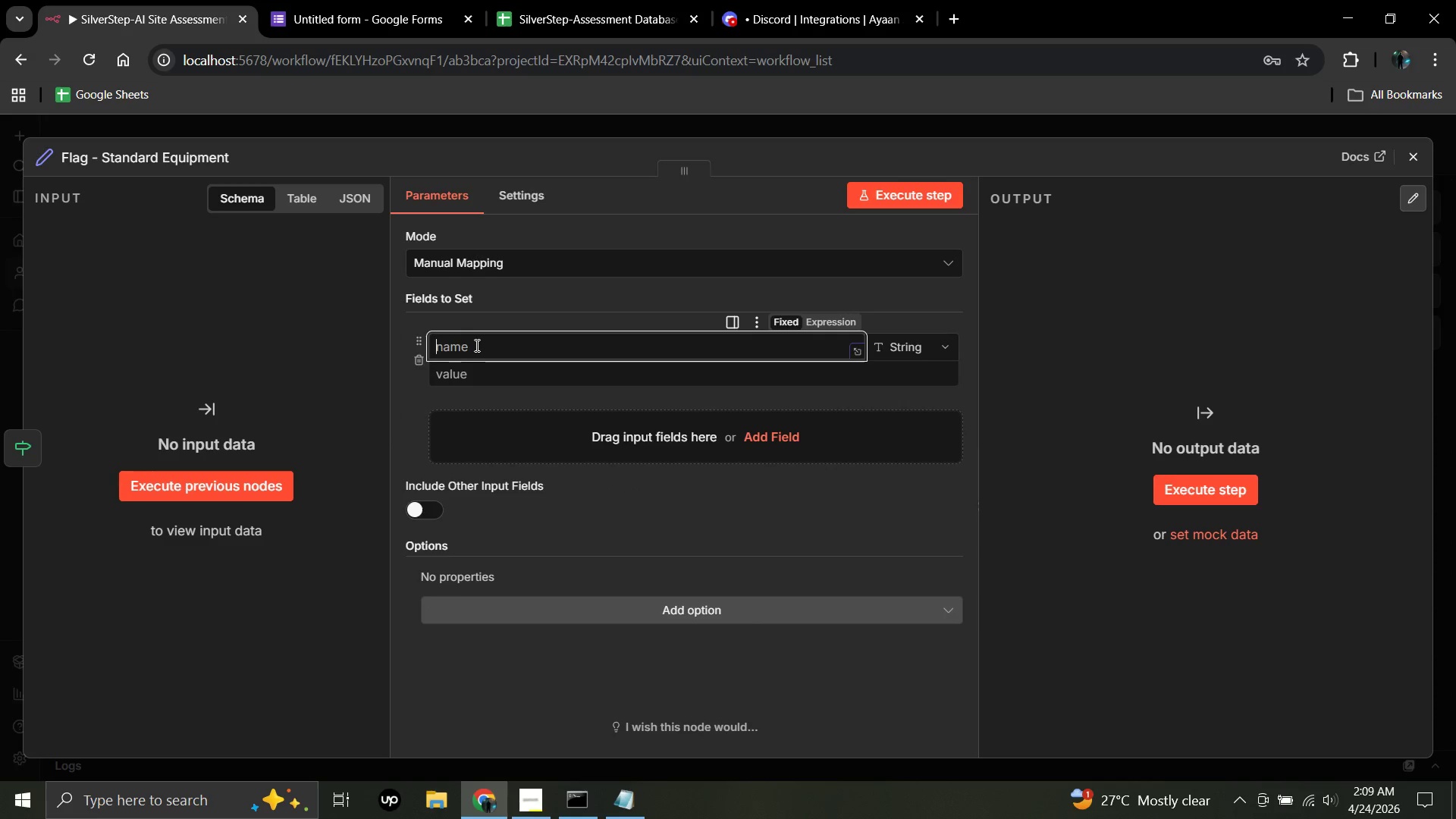 
type(specially_flag)
 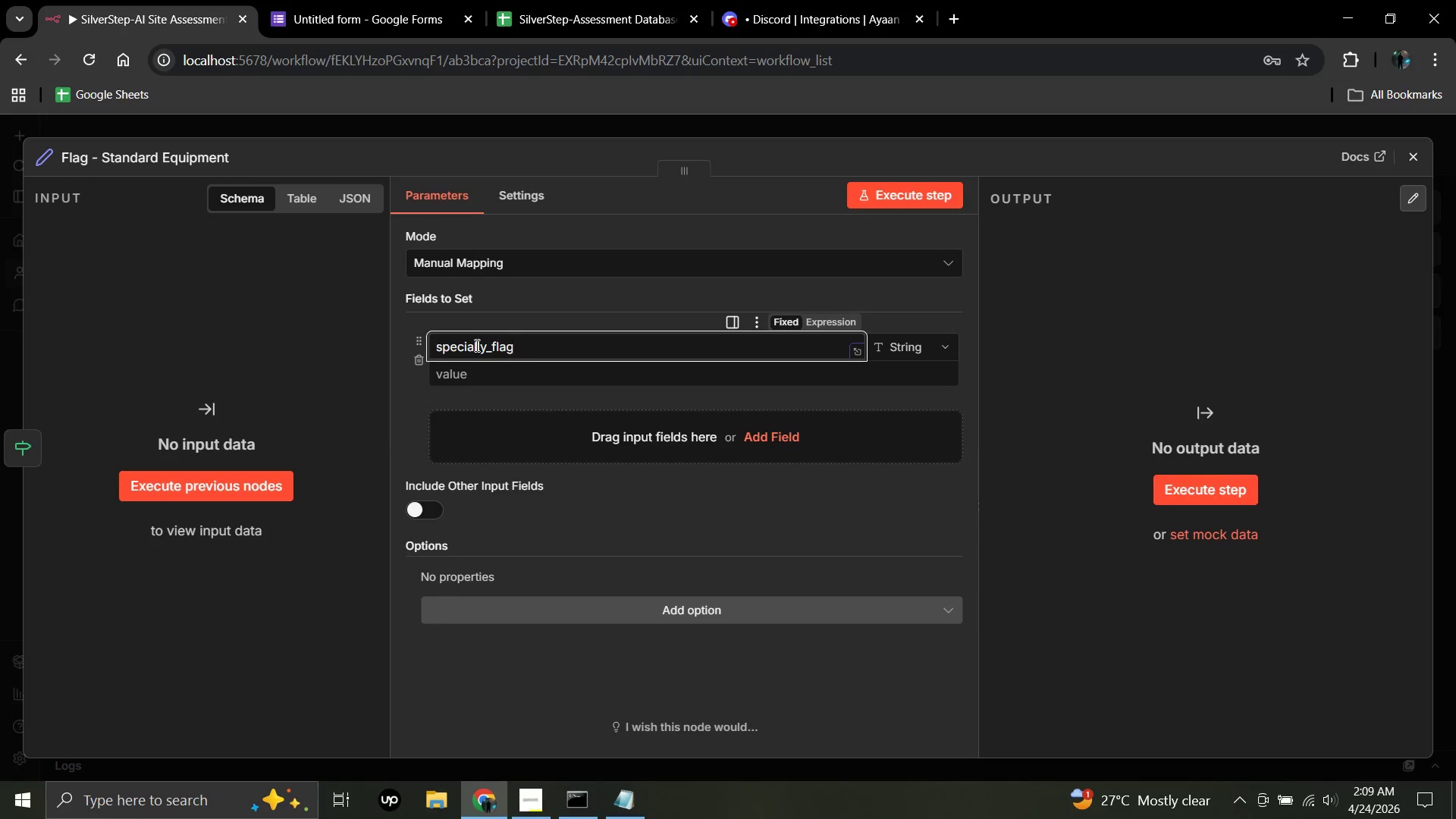 
left_click([454, 369])
 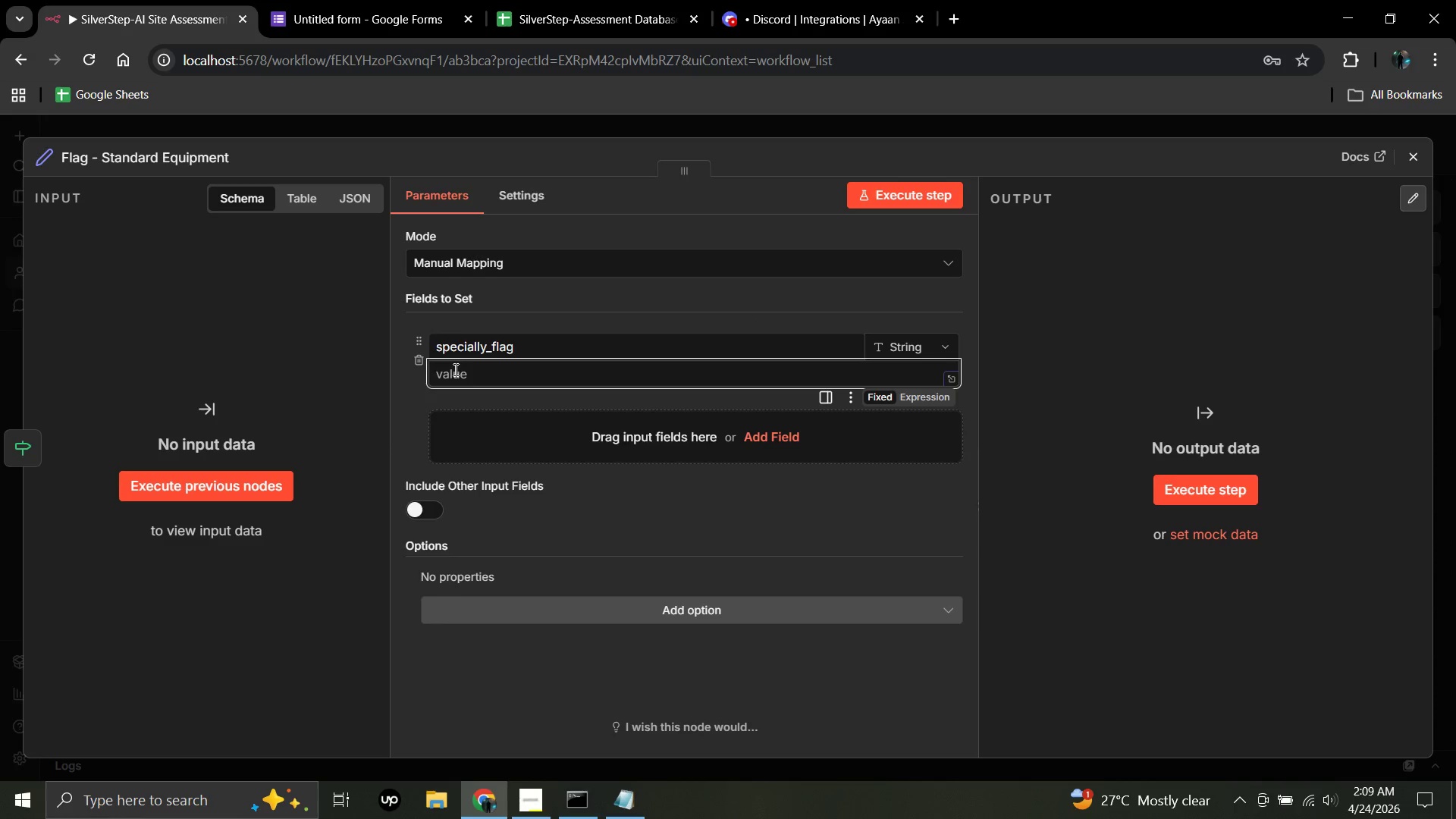 
type(Not Required)
 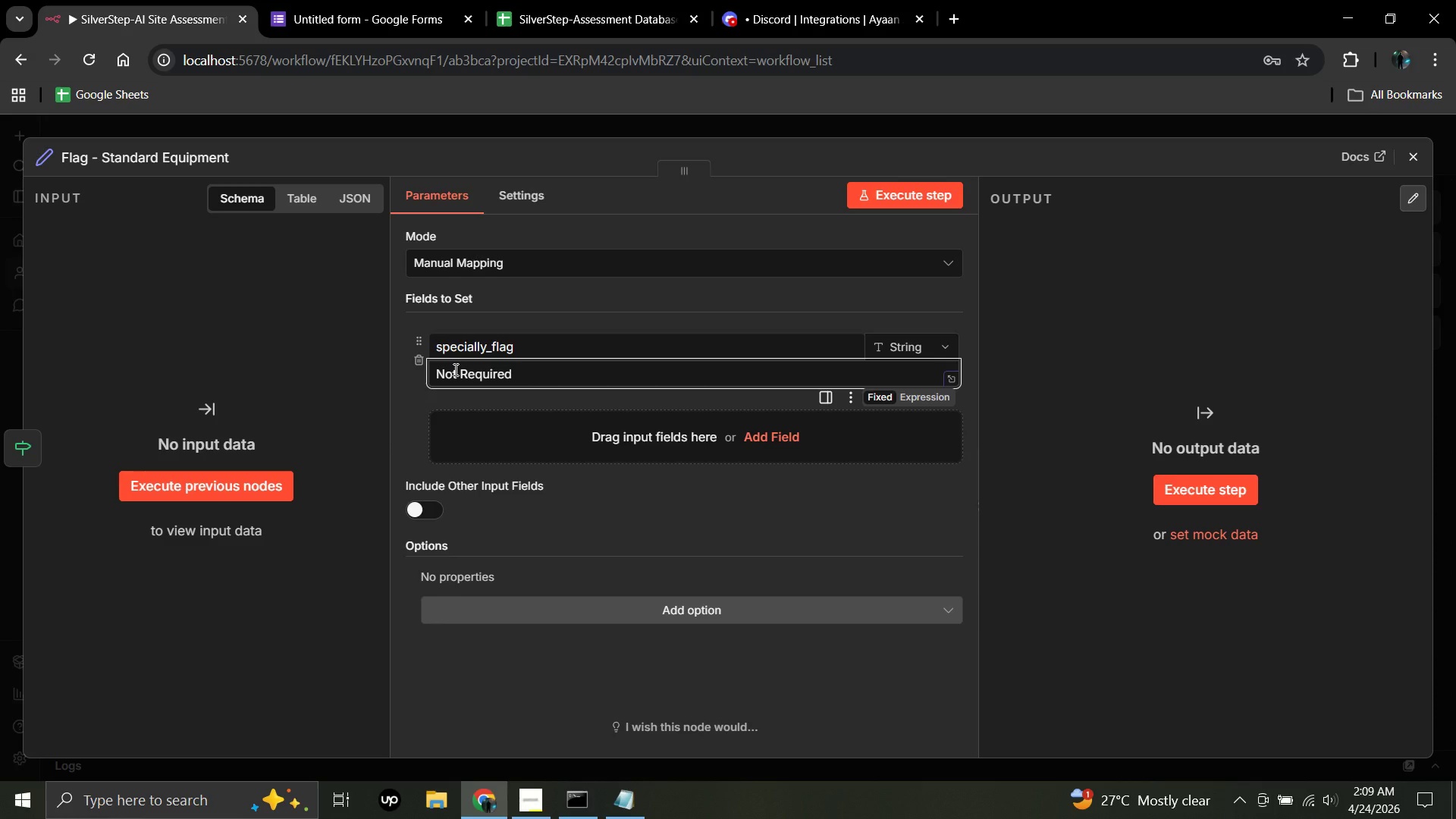 
wait(16.75)
 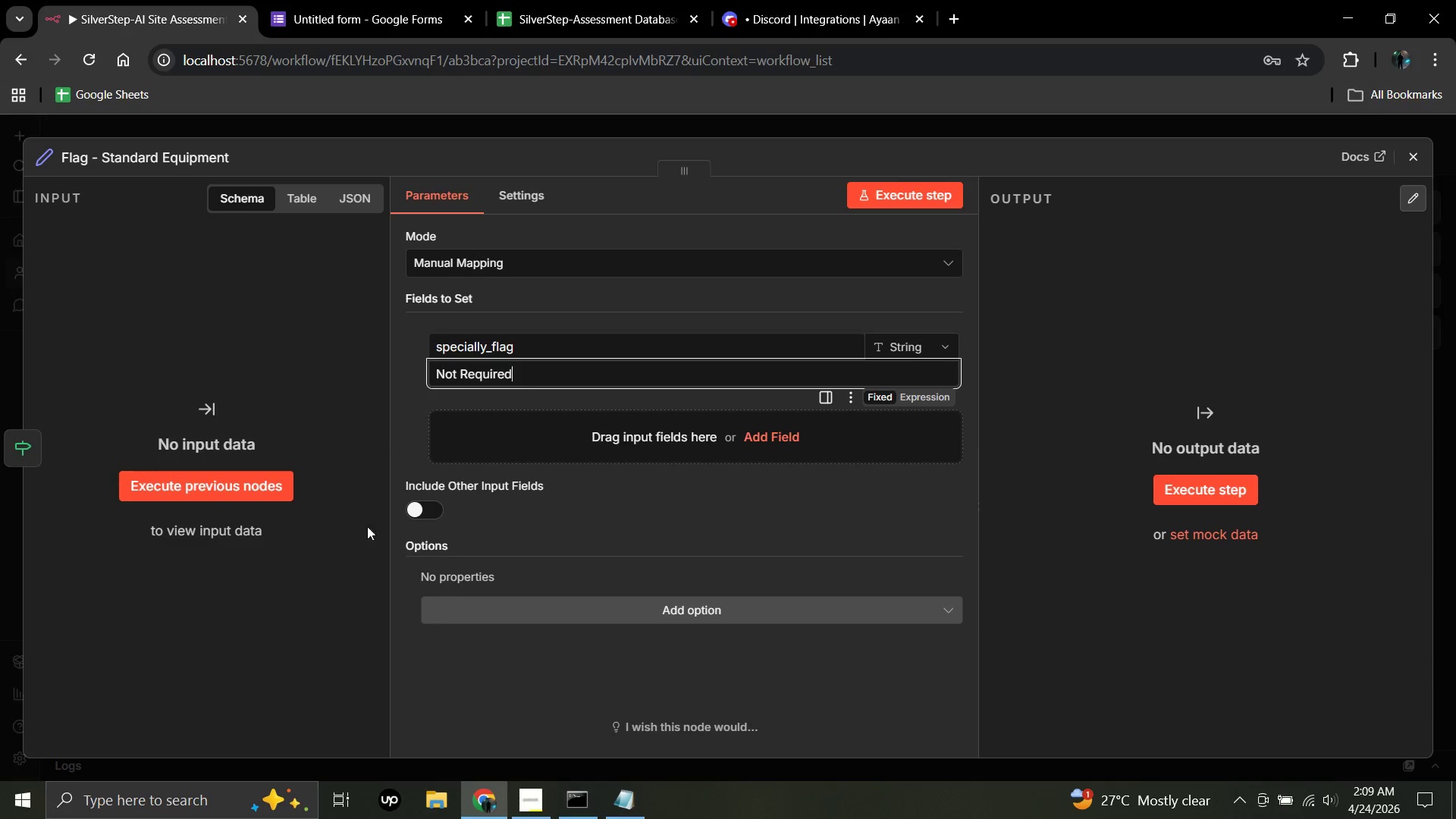 
left_click([437, 508])
 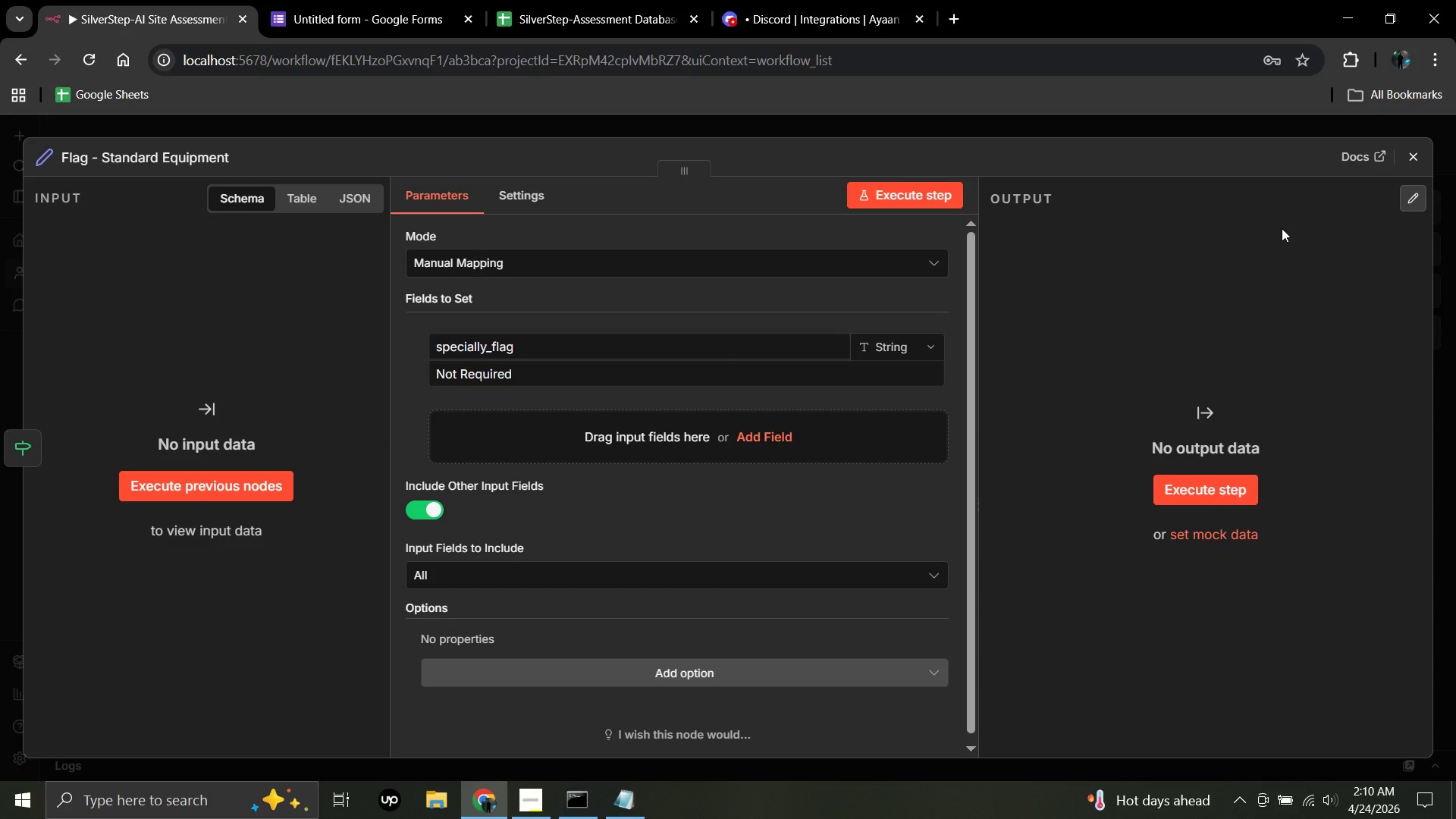 
wait(32.08)
 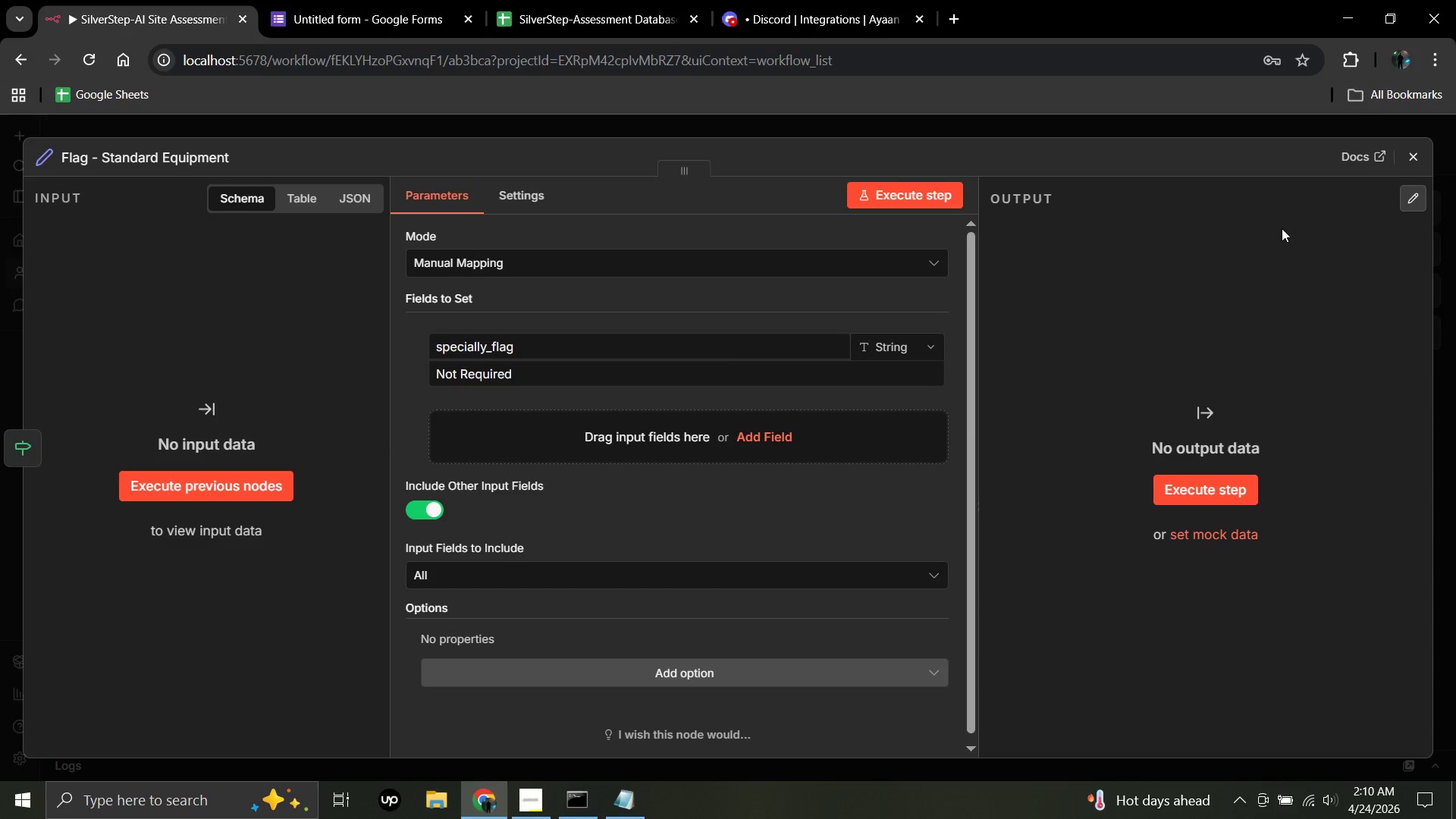 
left_click([1414, 152])
 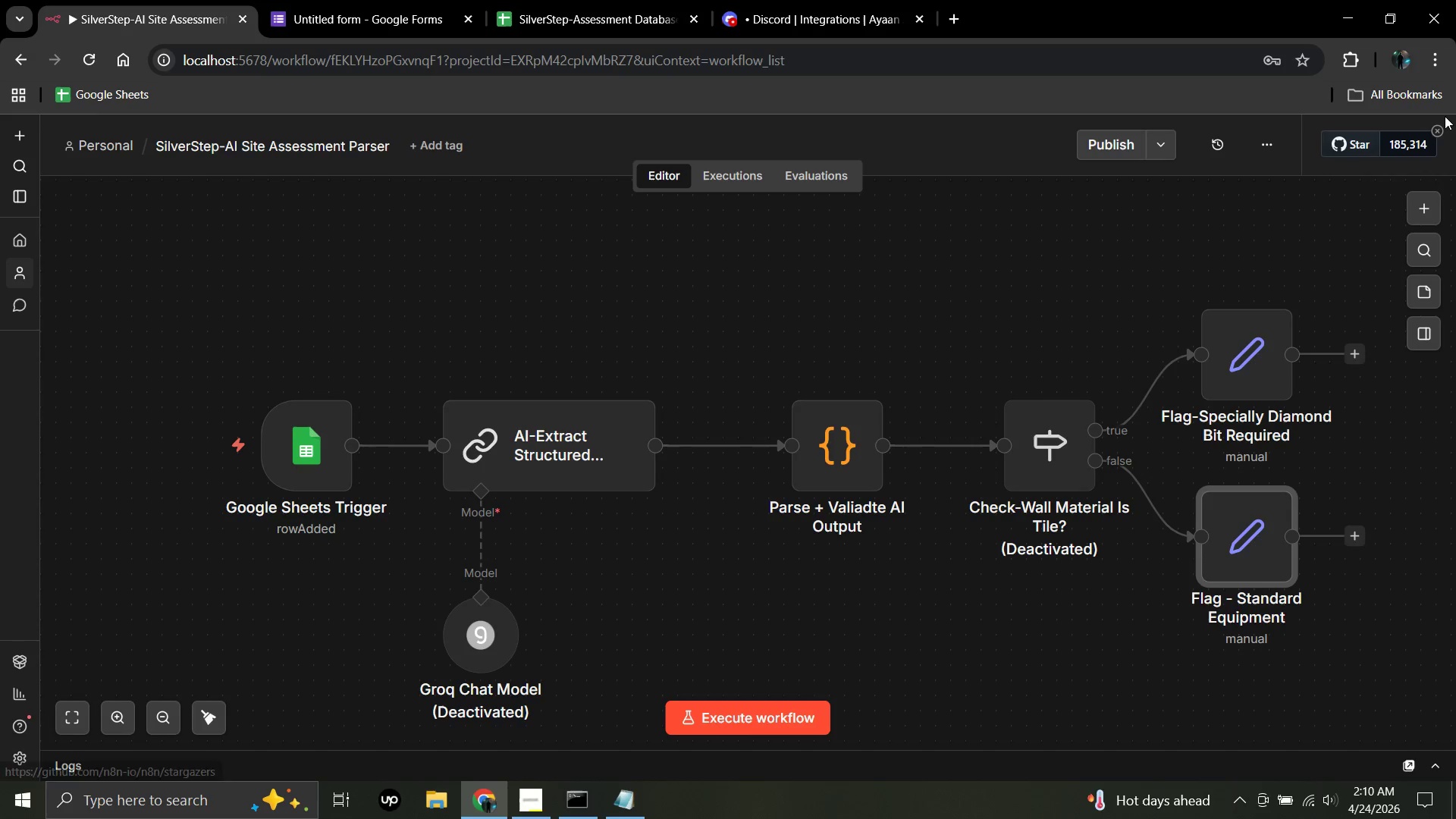 
wait(8.84)
 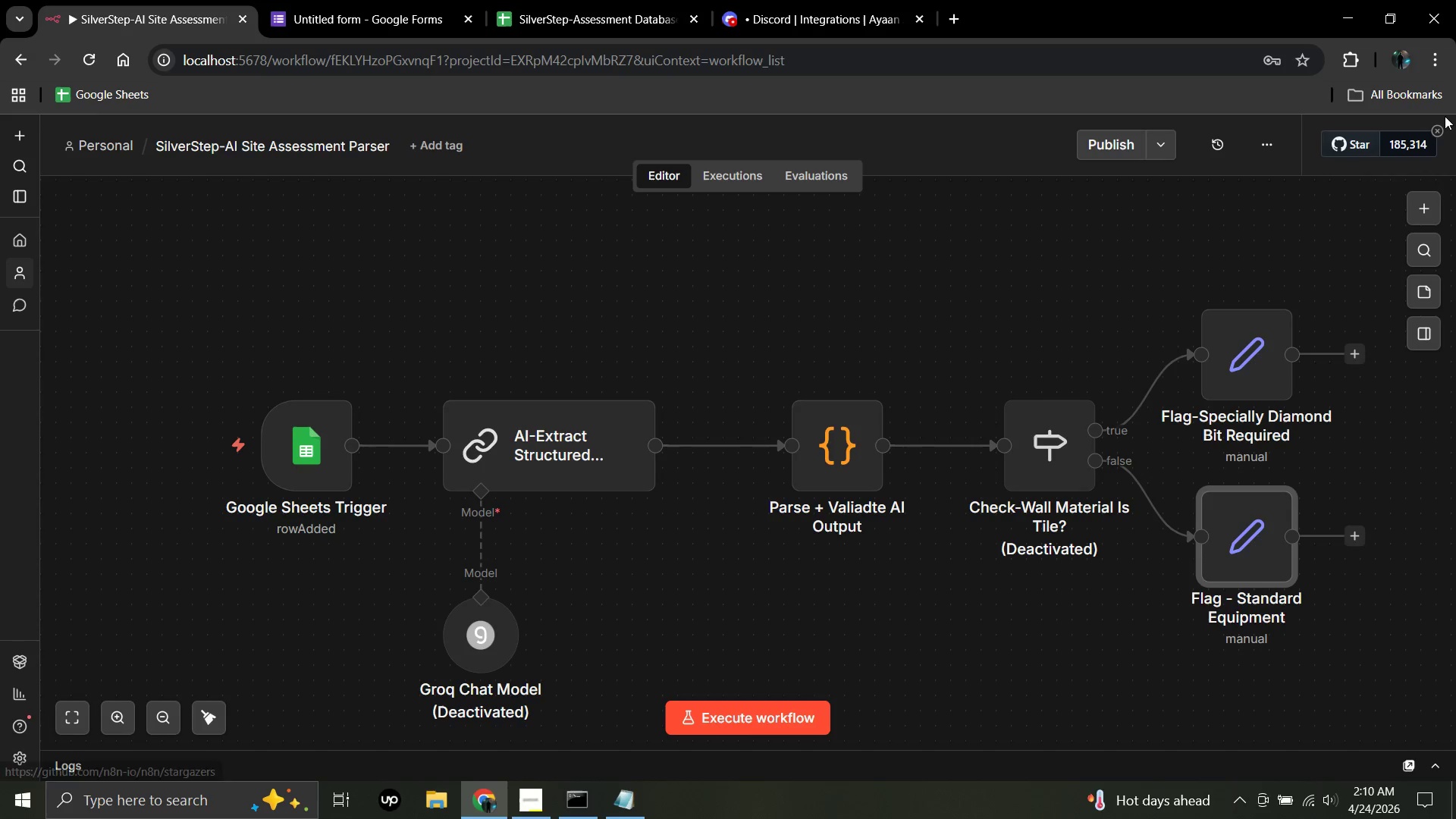 
left_click_drag(start_coordinate=[300, 447], to_coordinate=[194, 450])
 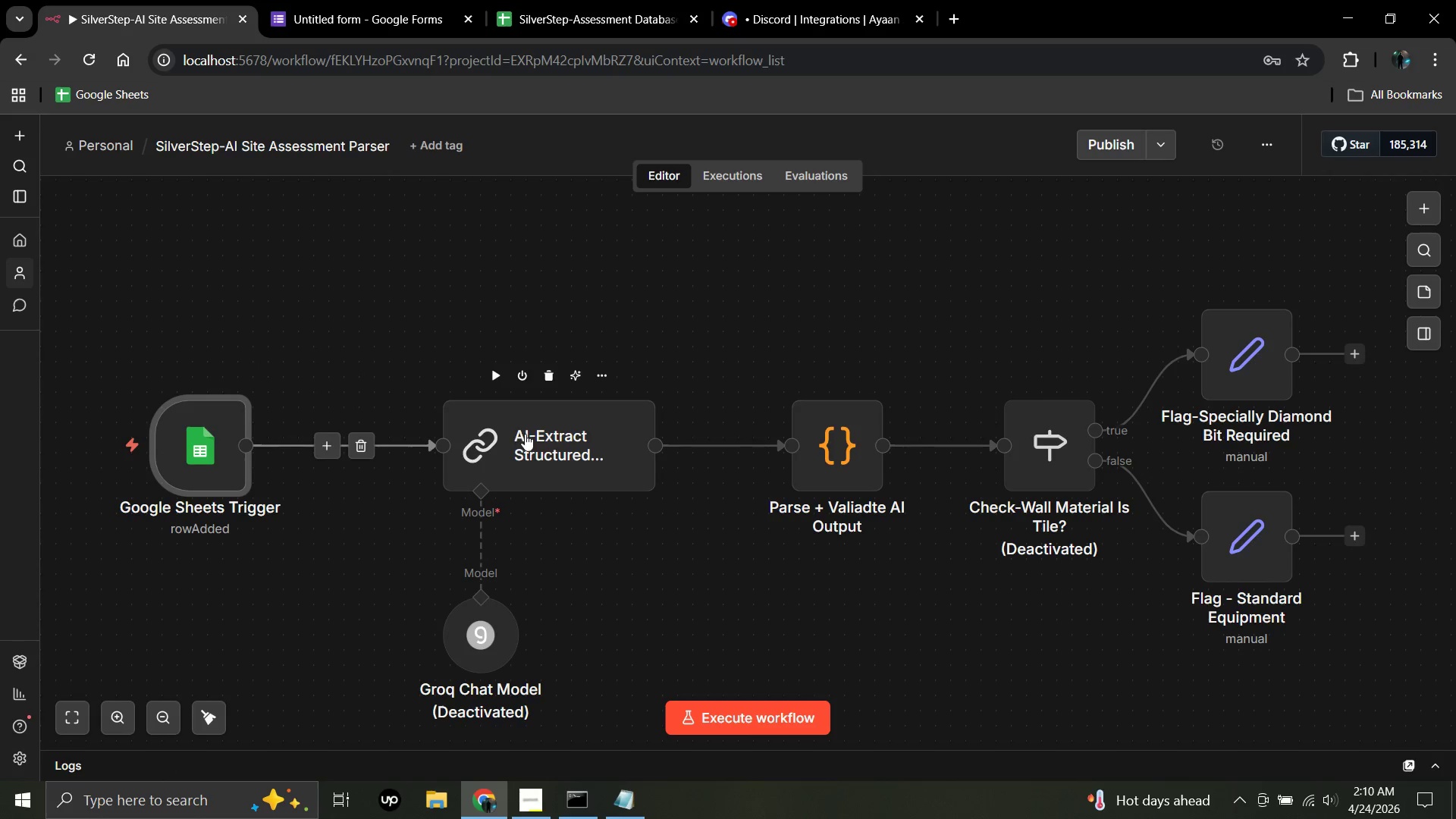 
left_click_drag(start_coordinate=[525, 435], to_coordinate=[437, 442])
 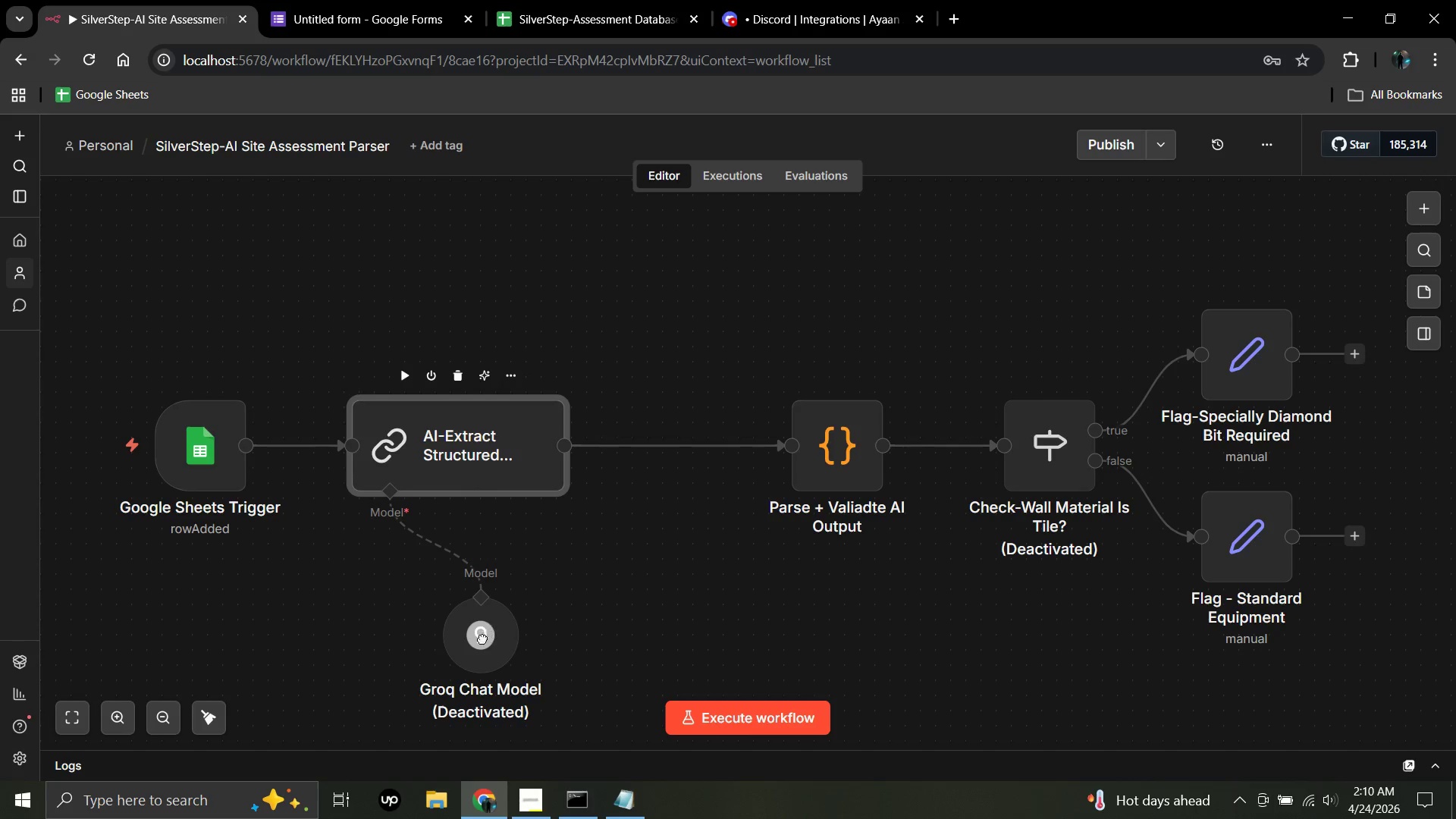 
left_click_drag(start_coordinate=[482, 639], to_coordinate=[457, 640])
 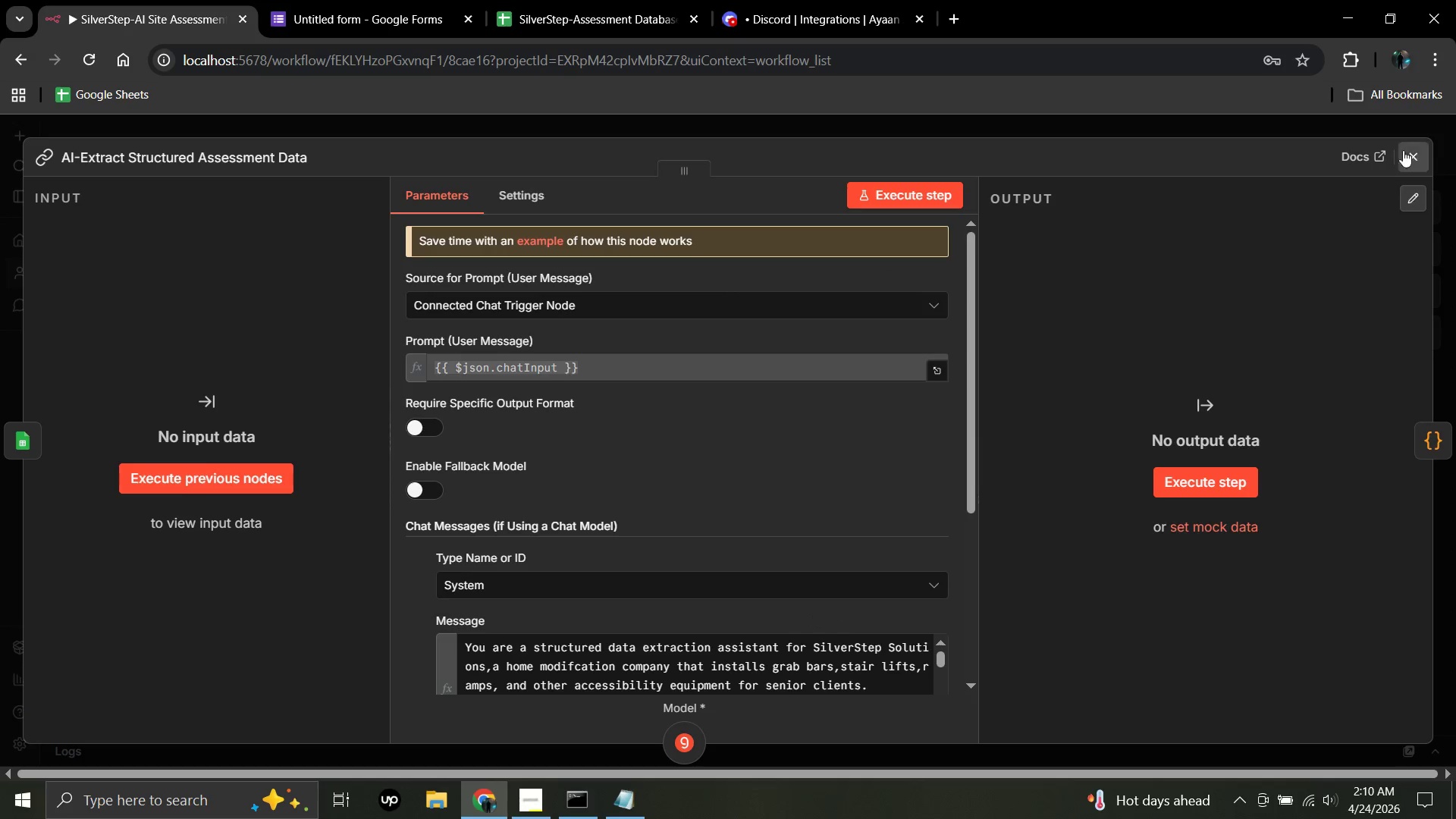 
left_click([1413, 150])
 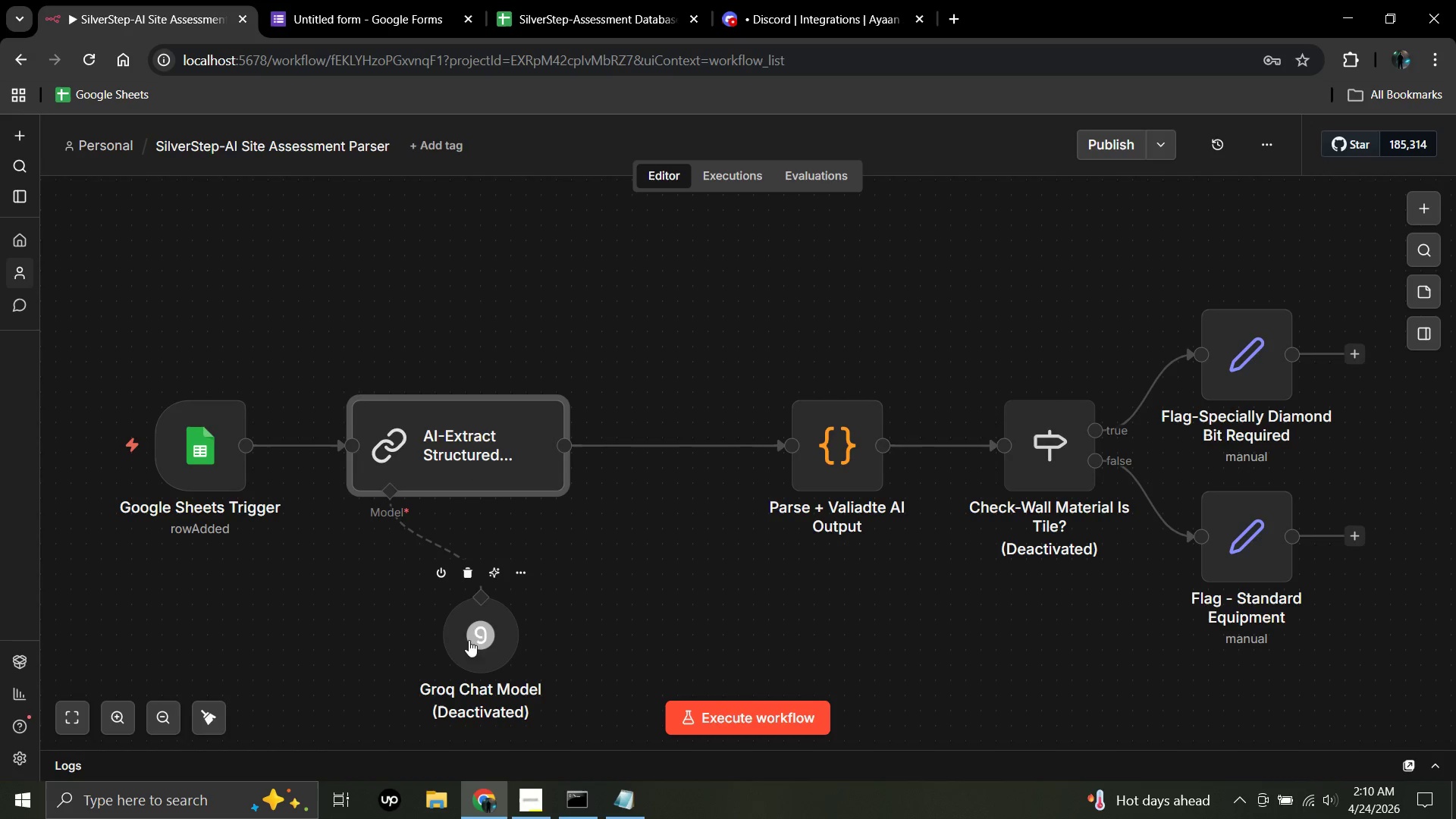 
left_click_drag(start_coordinate=[478, 634], to_coordinate=[409, 633])
 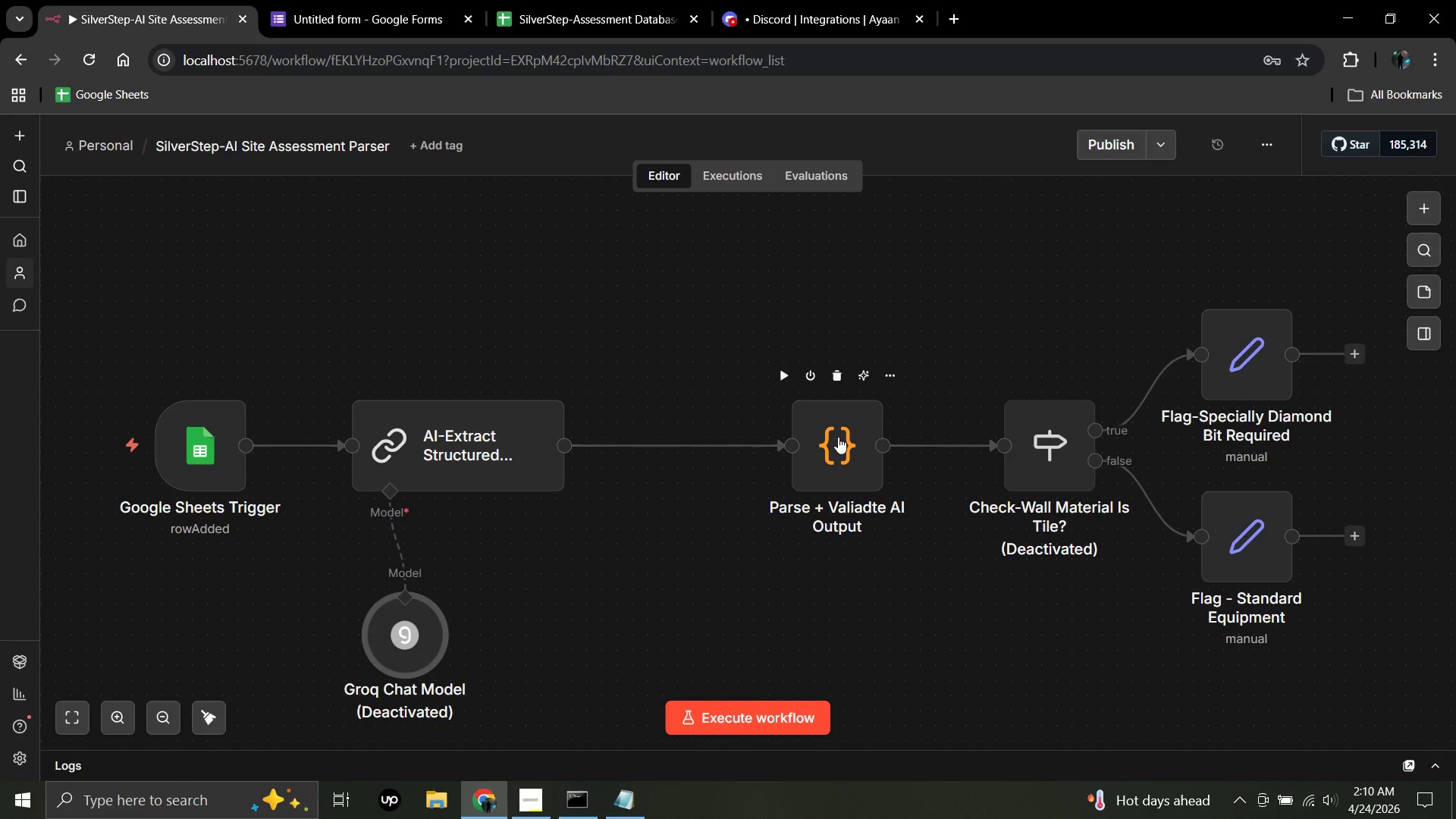 
left_click_drag(start_coordinate=[838, 437], to_coordinate=[748, 447])
 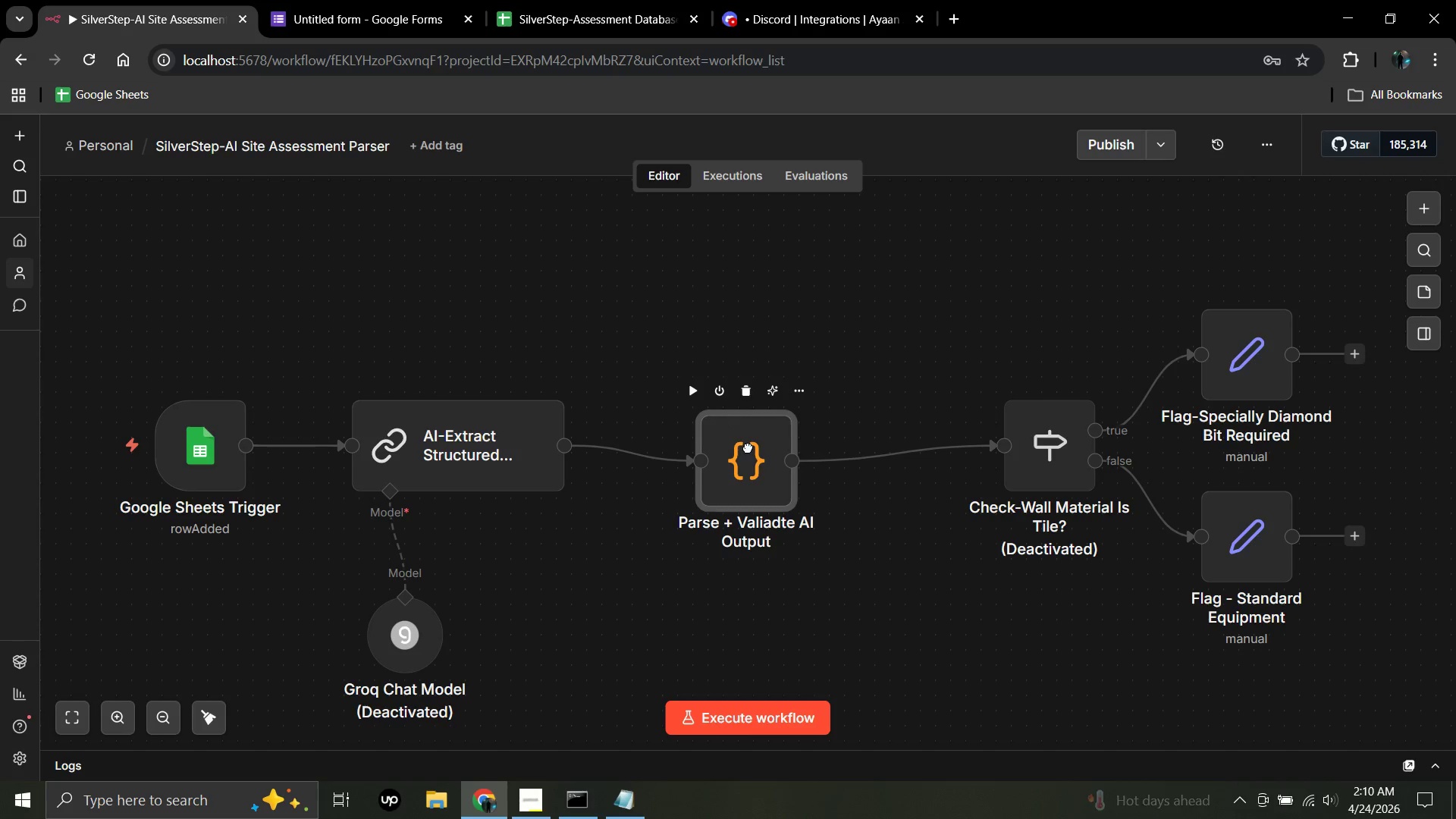 
left_click_drag(start_coordinate=[746, 447], to_coordinate=[721, 425])
 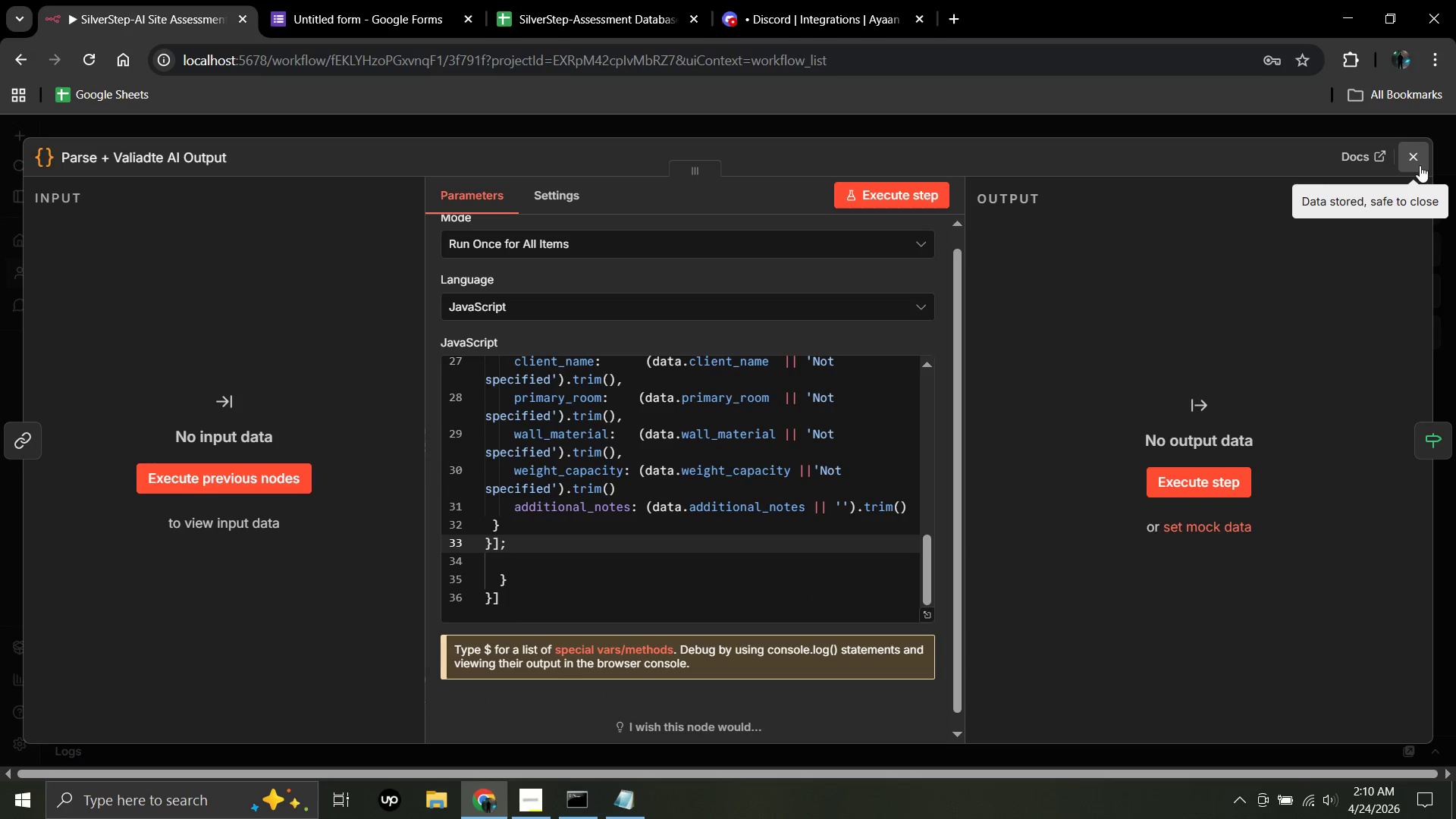 
double_click([1411, 157])
 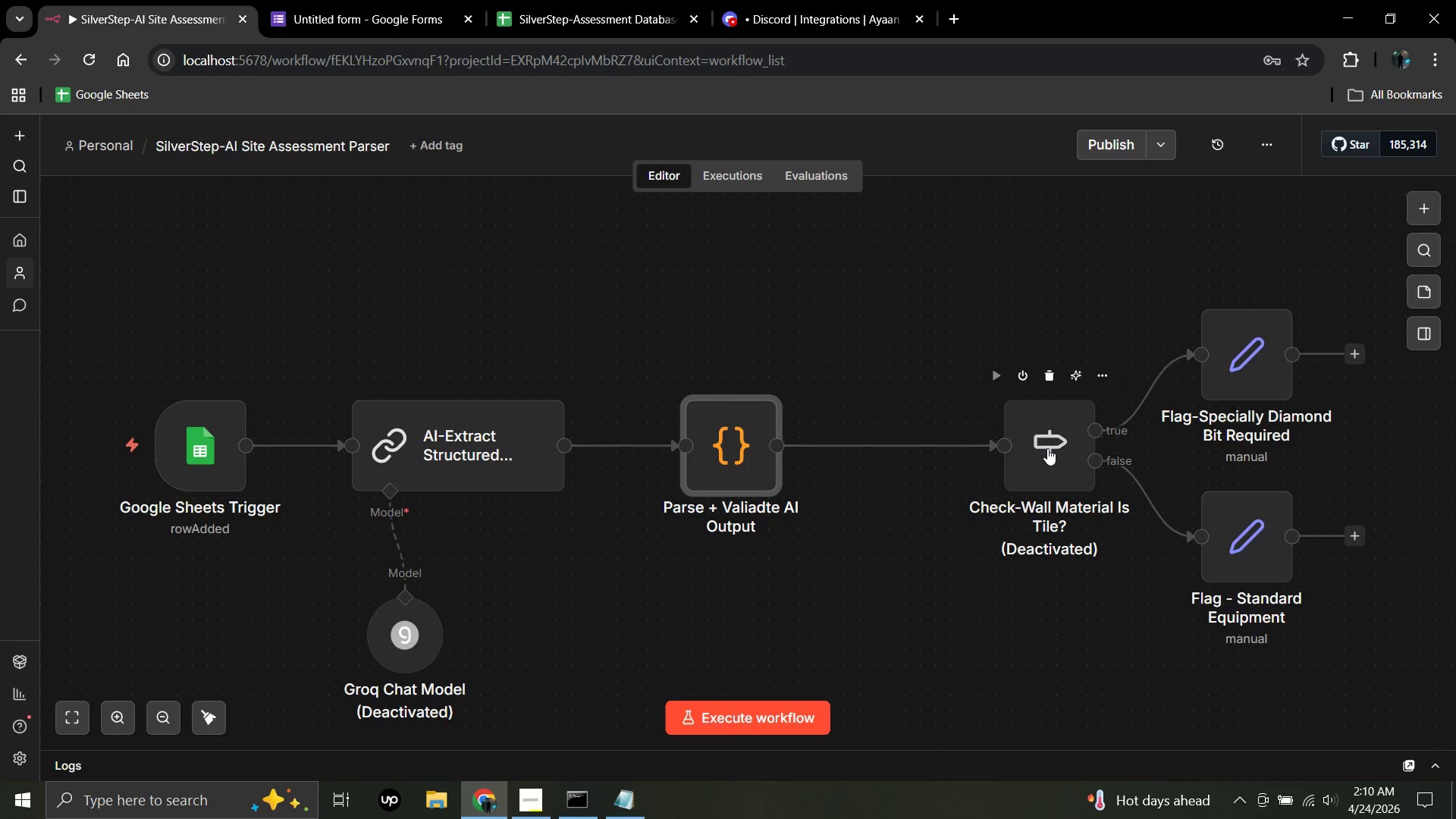 
left_click_drag(start_coordinate=[1045, 438], to_coordinate=[956, 438])
 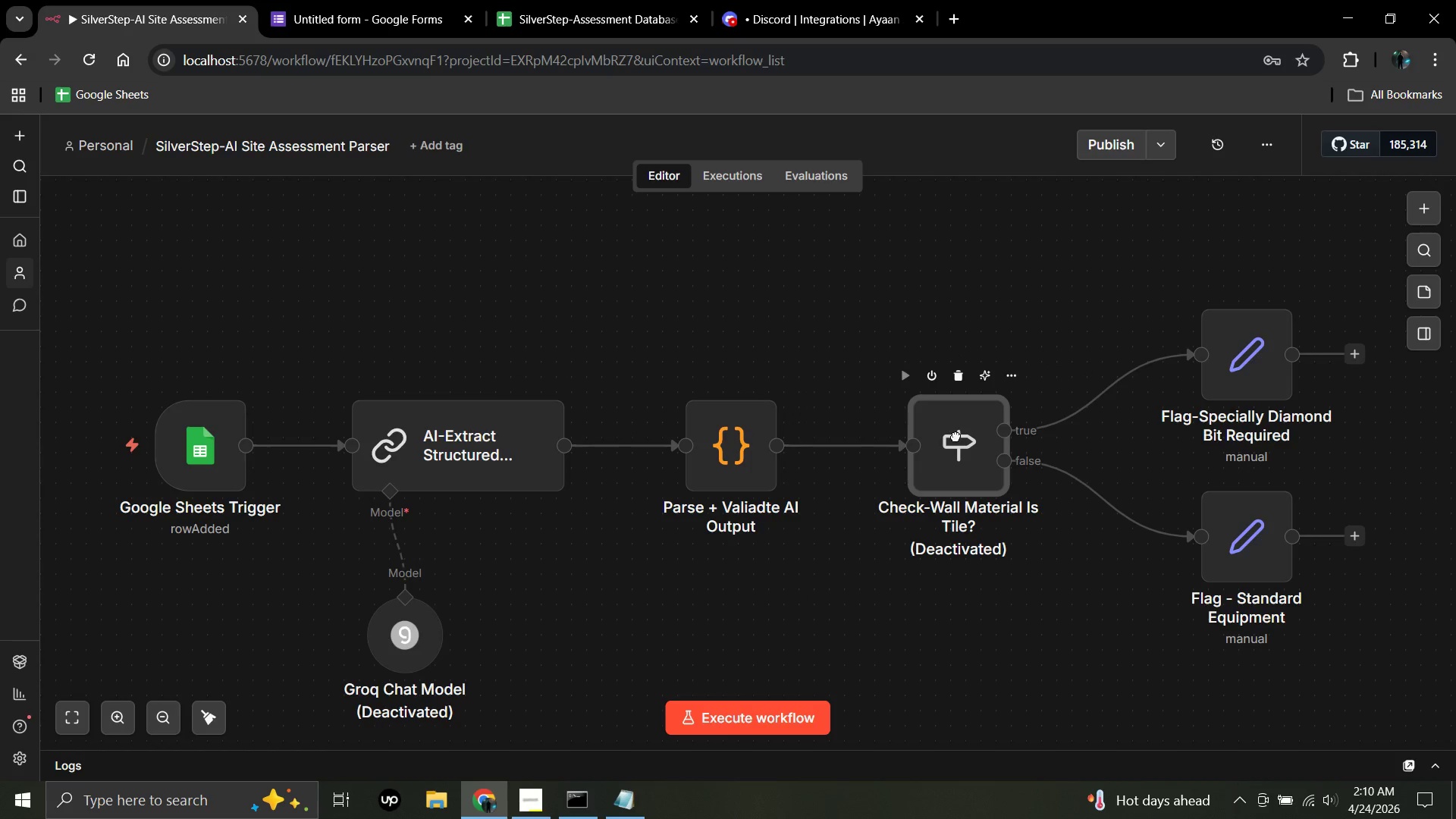 
left_click([956, 436])
 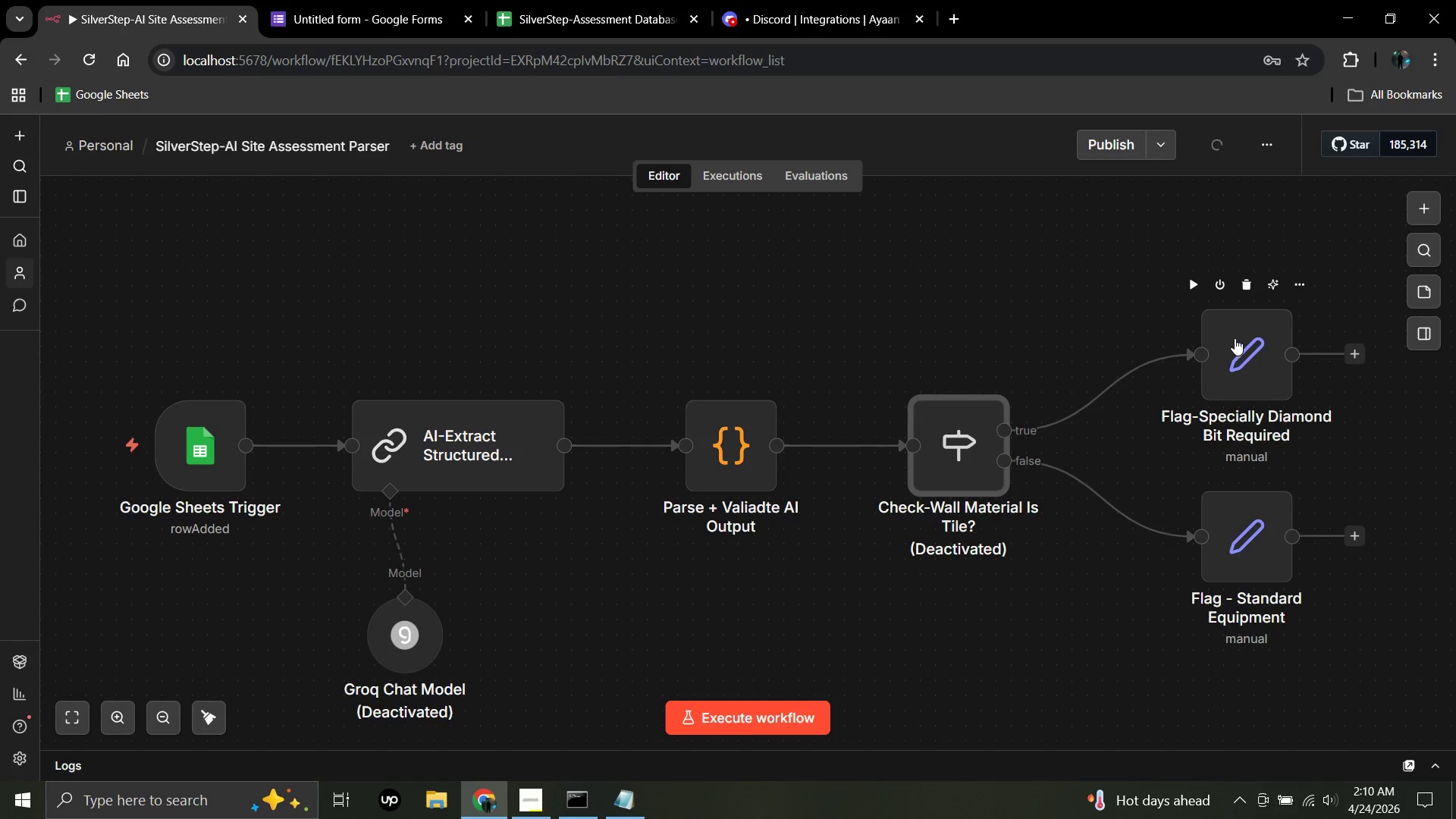 